 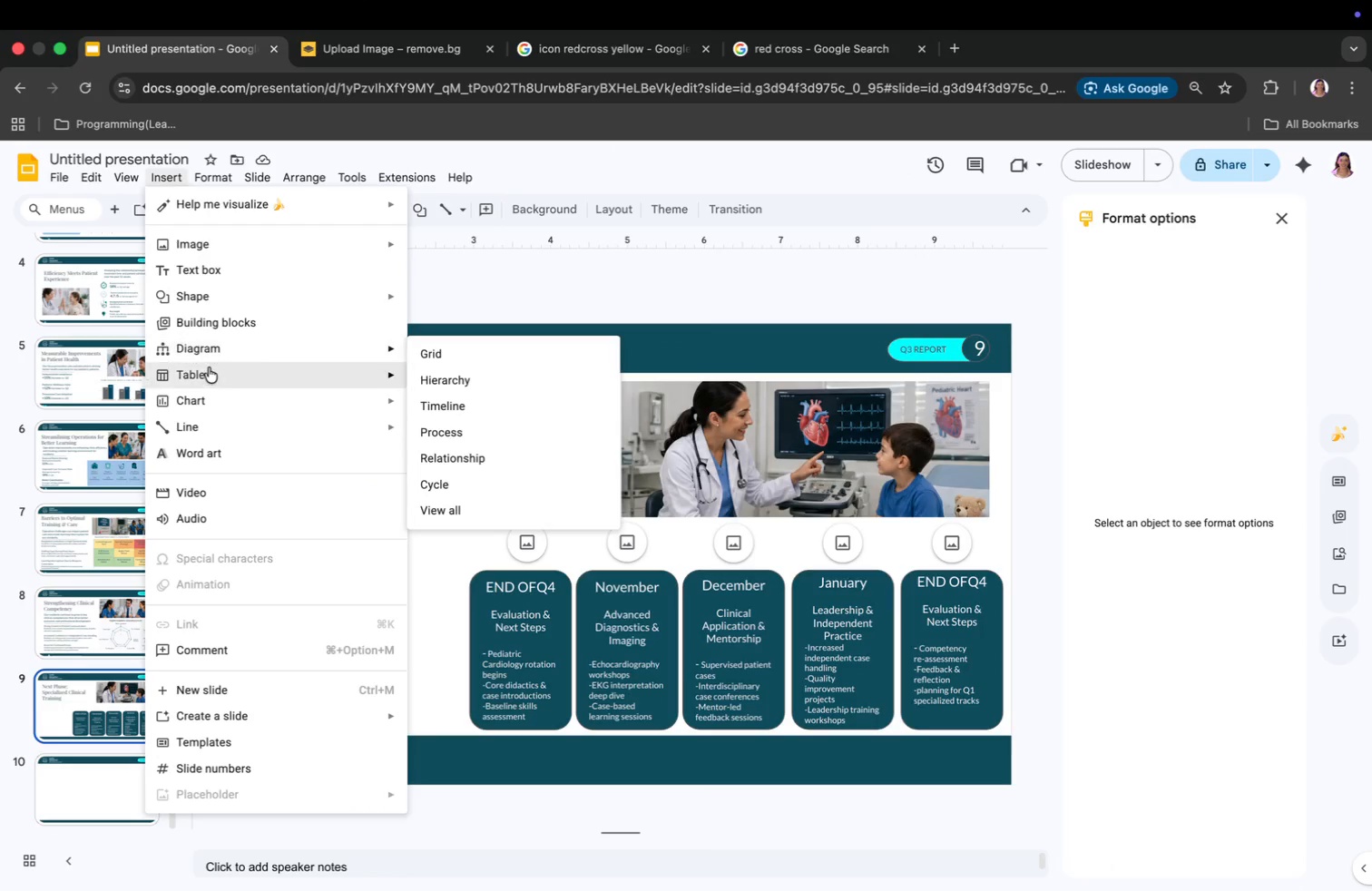 
left_click([417, 404])
 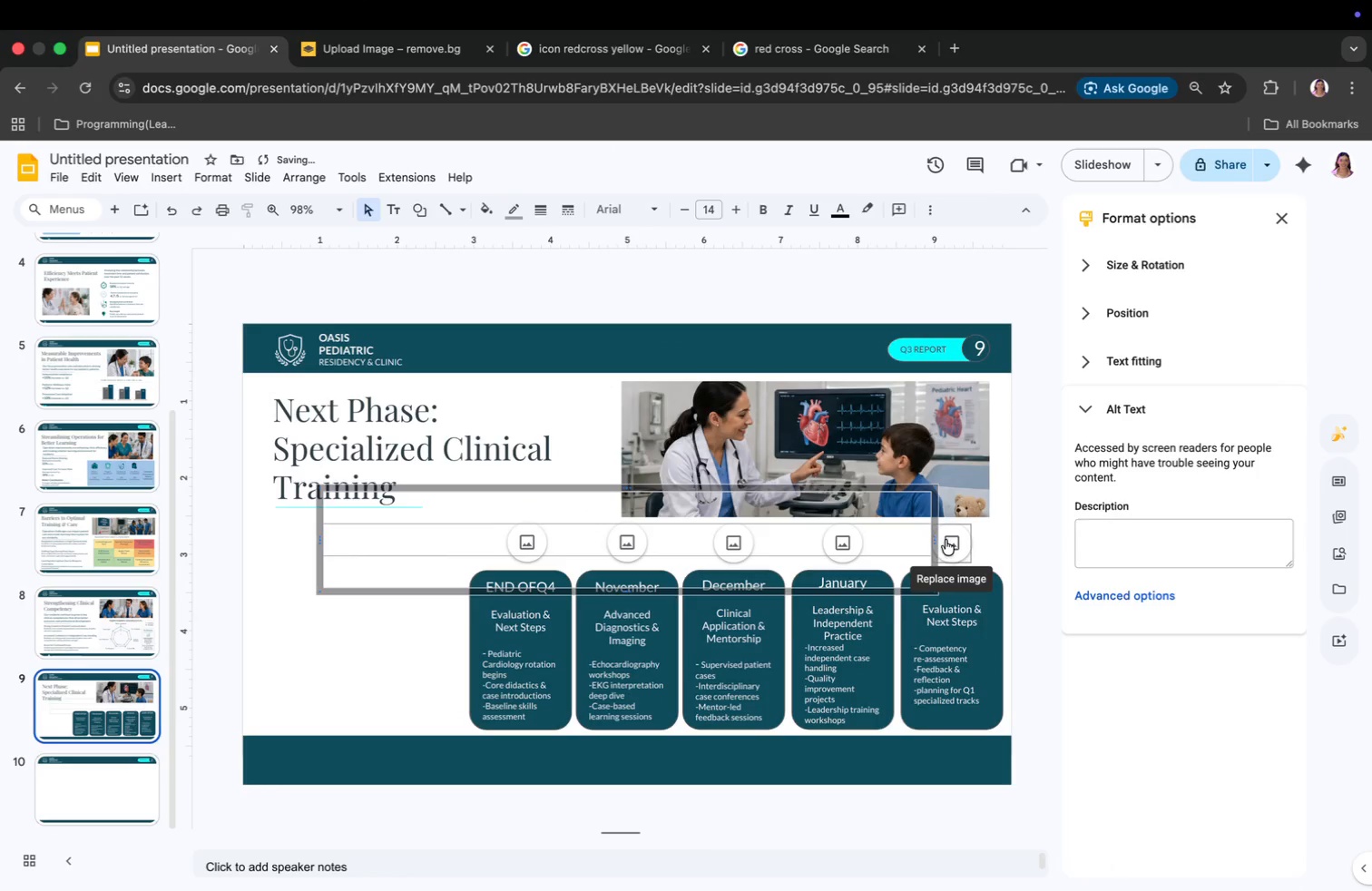 
left_click_drag(start_coordinate=[934, 540], to_coordinate=[581, 539])
 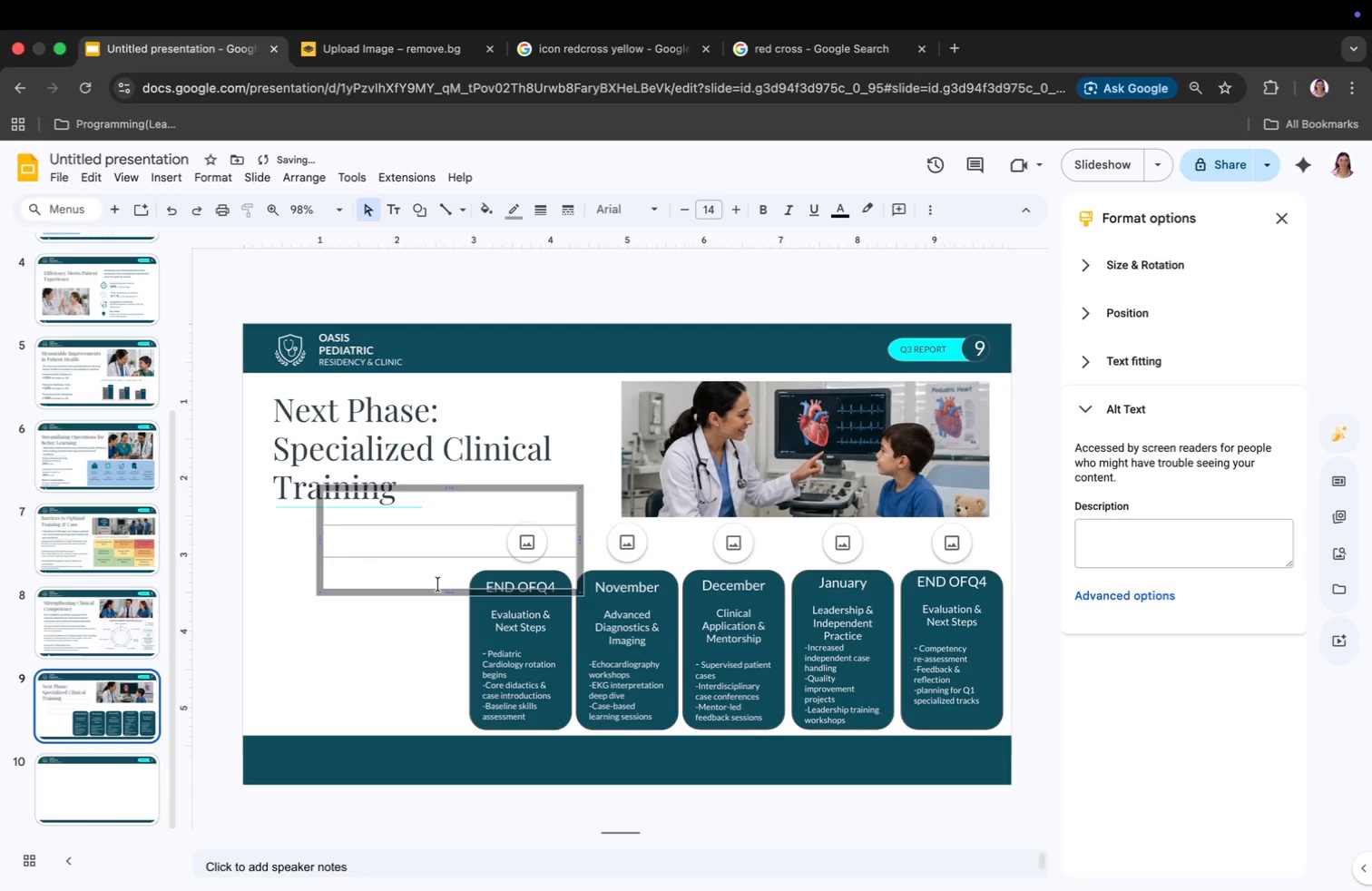 
left_click_drag(start_coordinate=[437, 588], to_coordinate=[366, 622])
 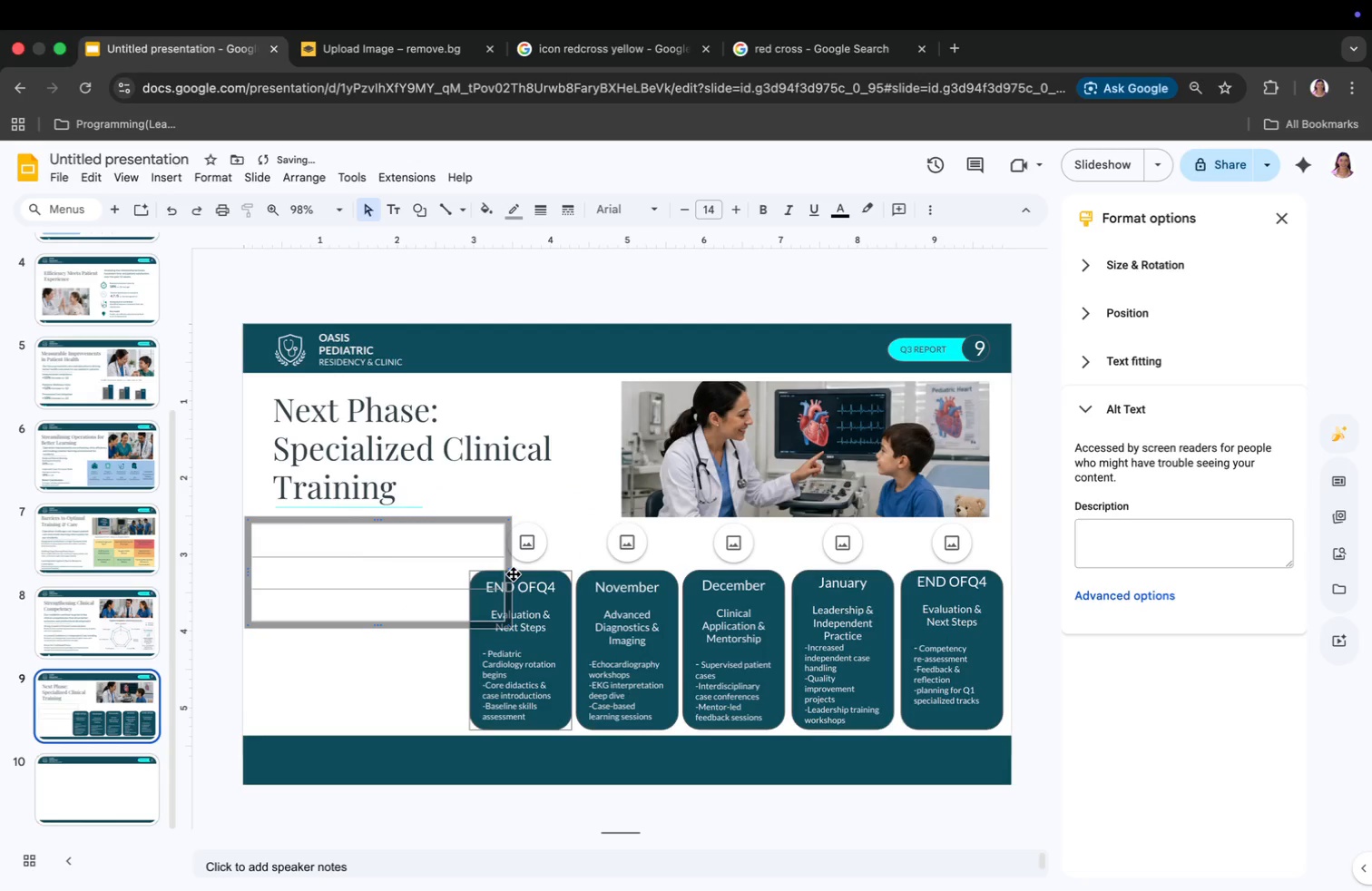 
left_click_drag(start_coordinate=[511, 574], to_coordinate=[472, 580])
 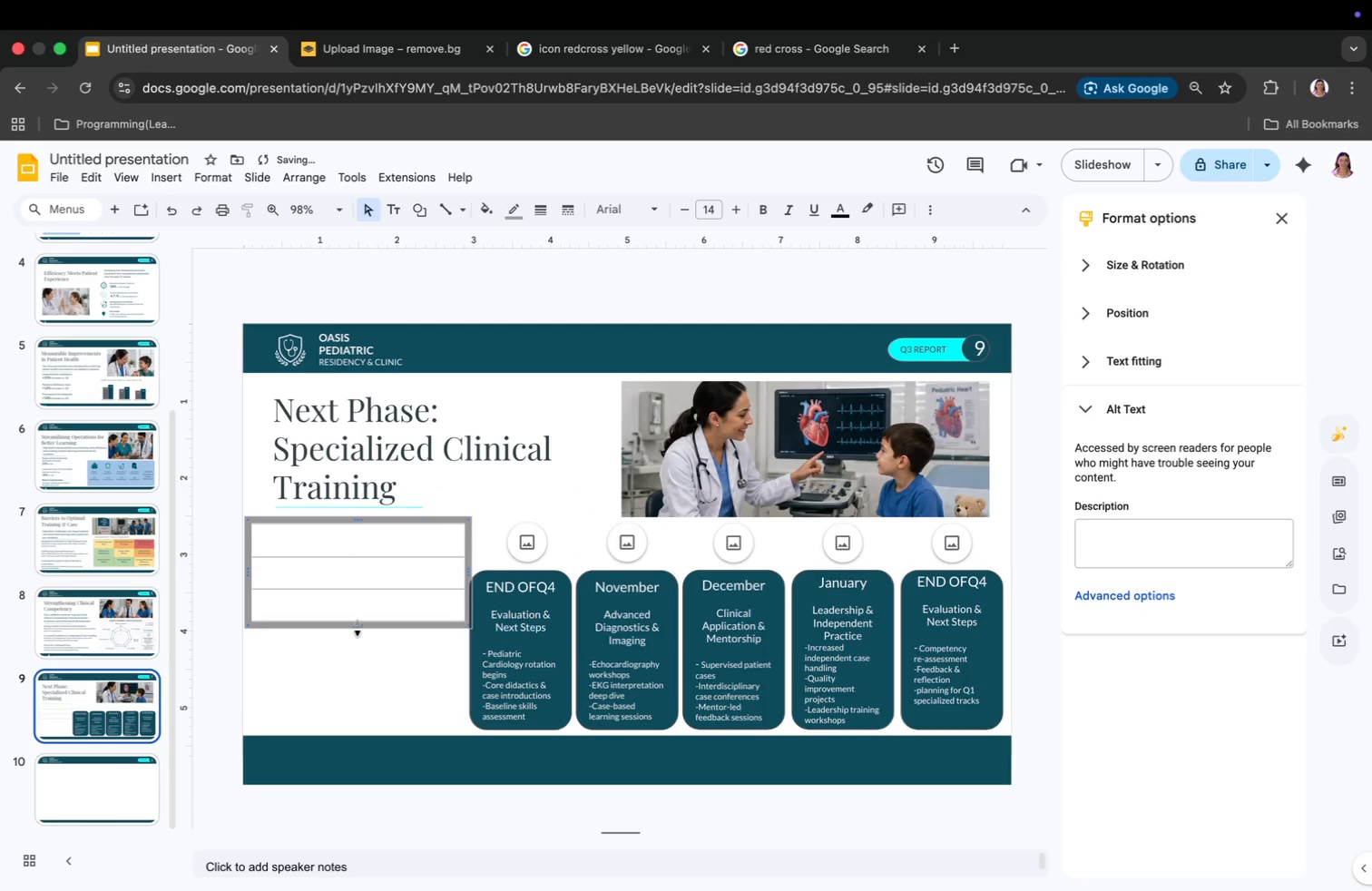 
left_click_drag(start_coordinate=[358, 628], to_coordinate=[358, 735])
 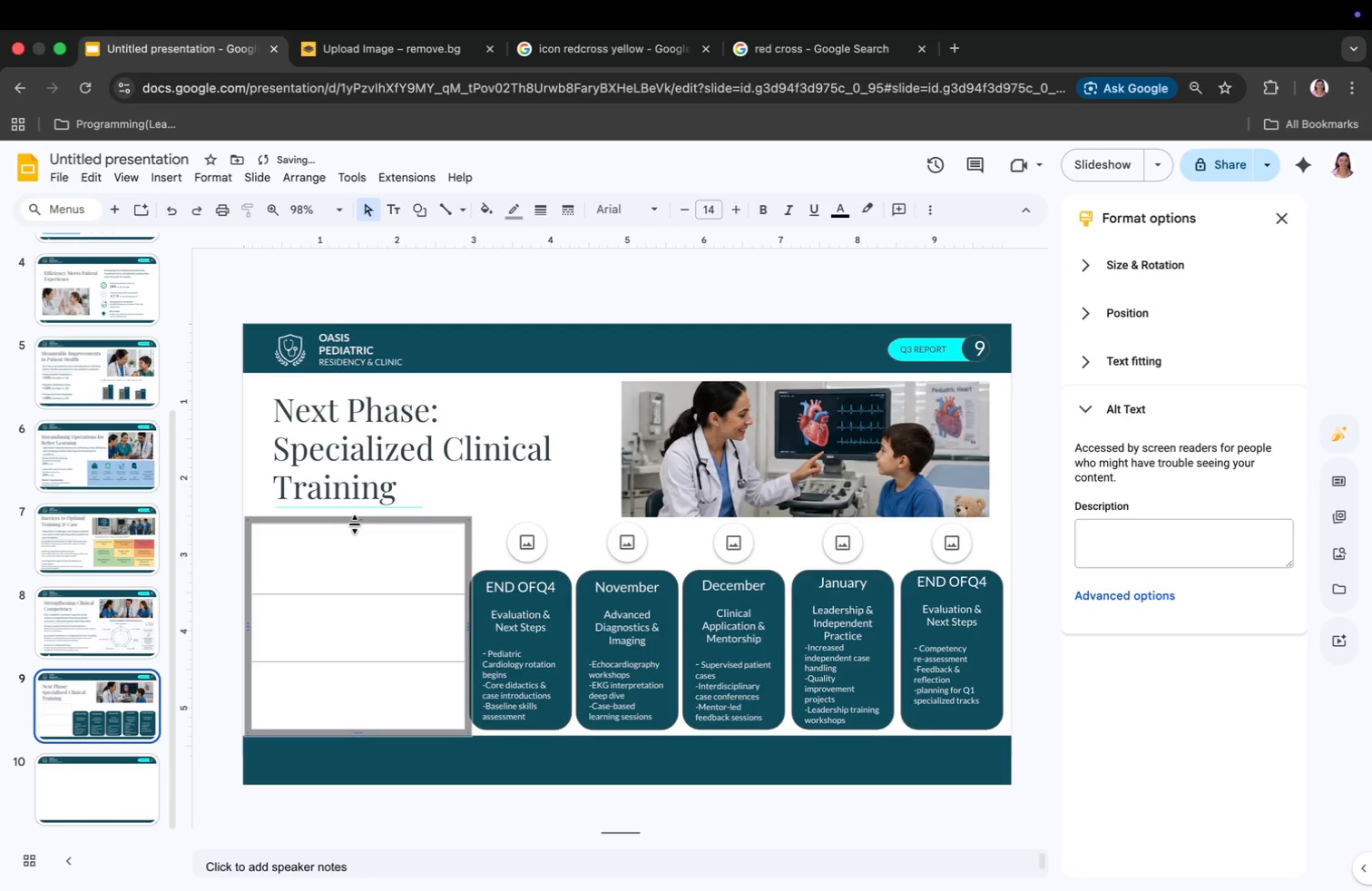 
left_click_drag(start_coordinate=[357, 516], to_coordinate=[358, 500])
 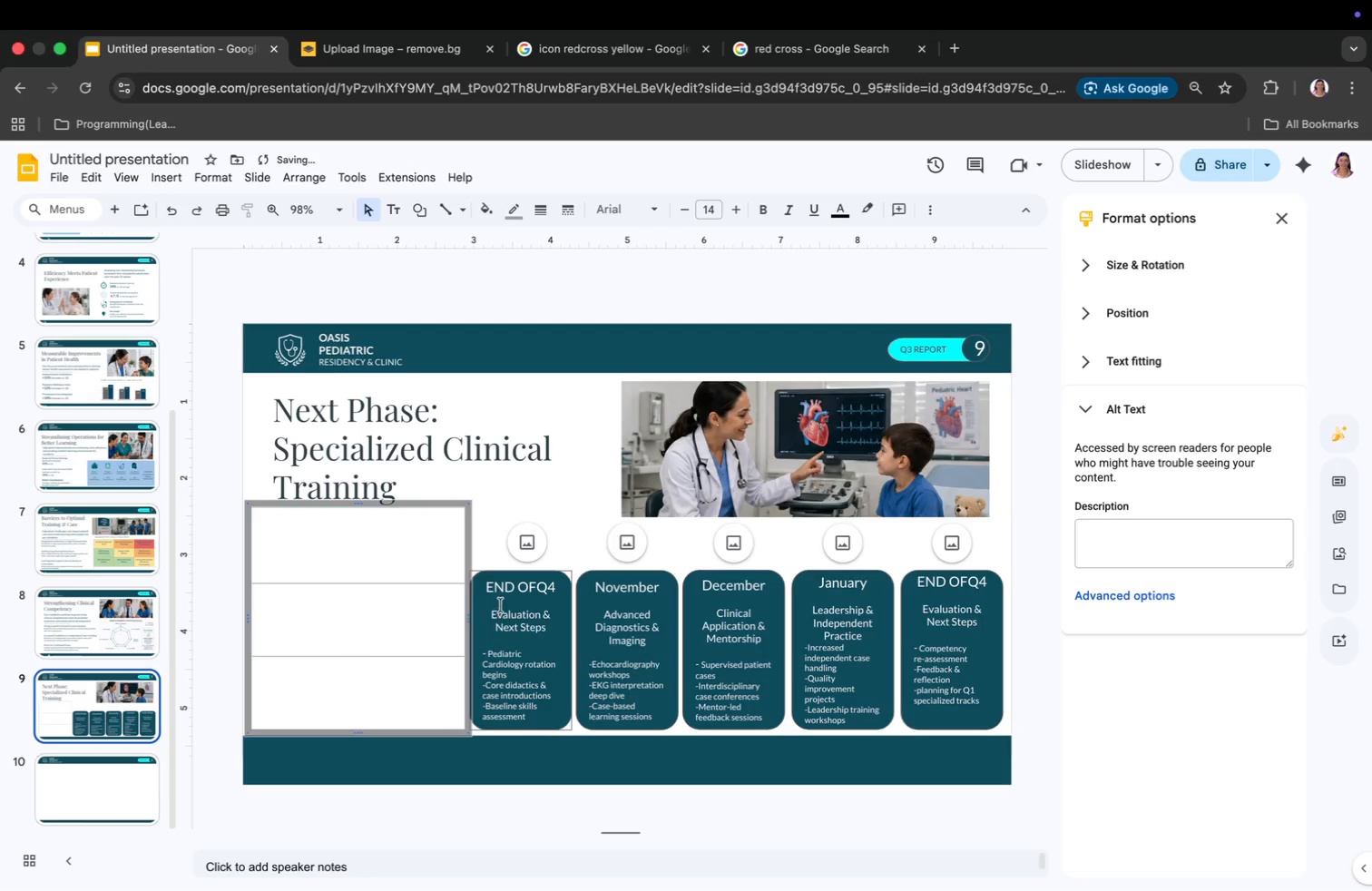 
left_click([489, 516])
 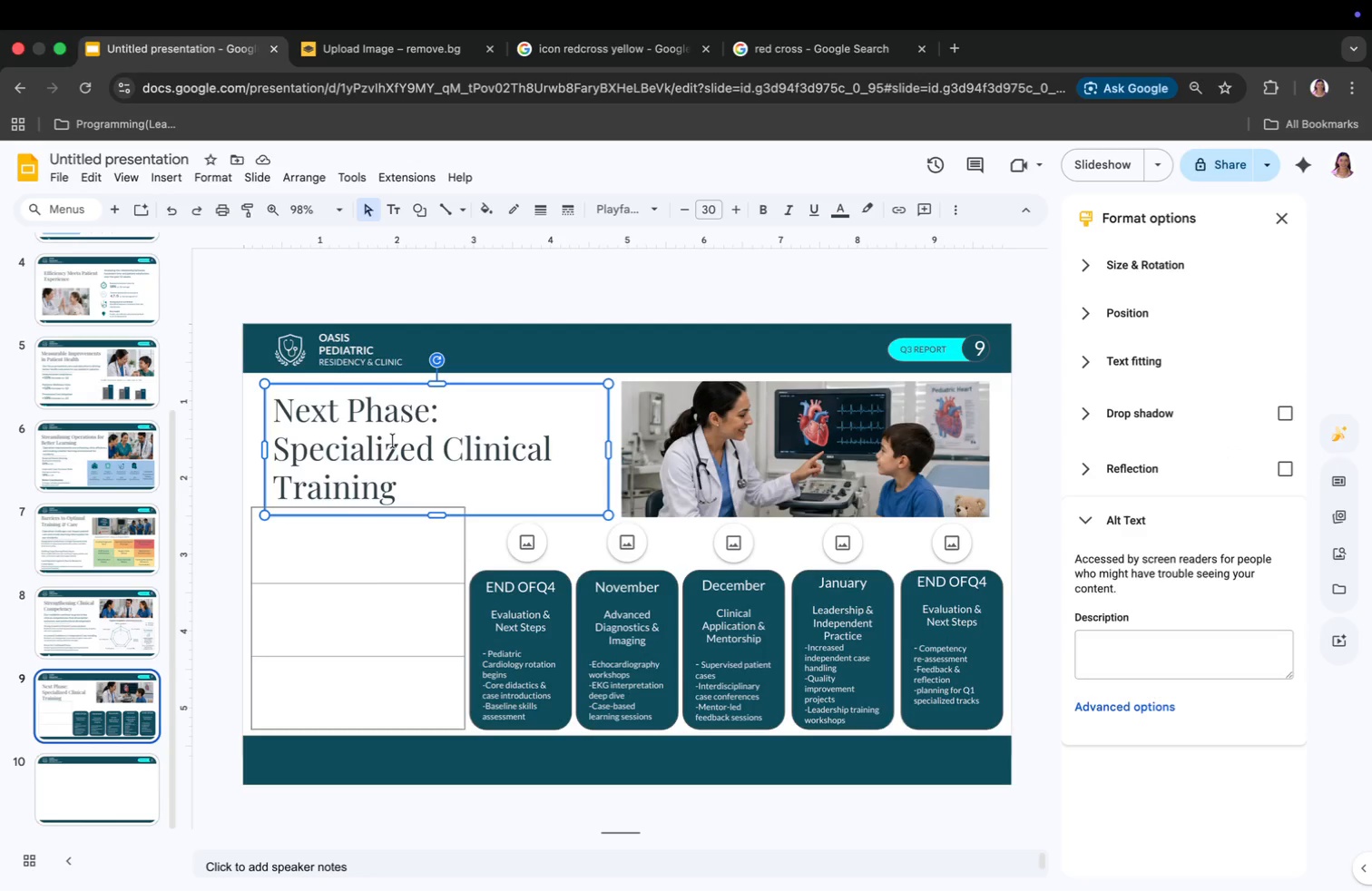 
wait(5.02)
 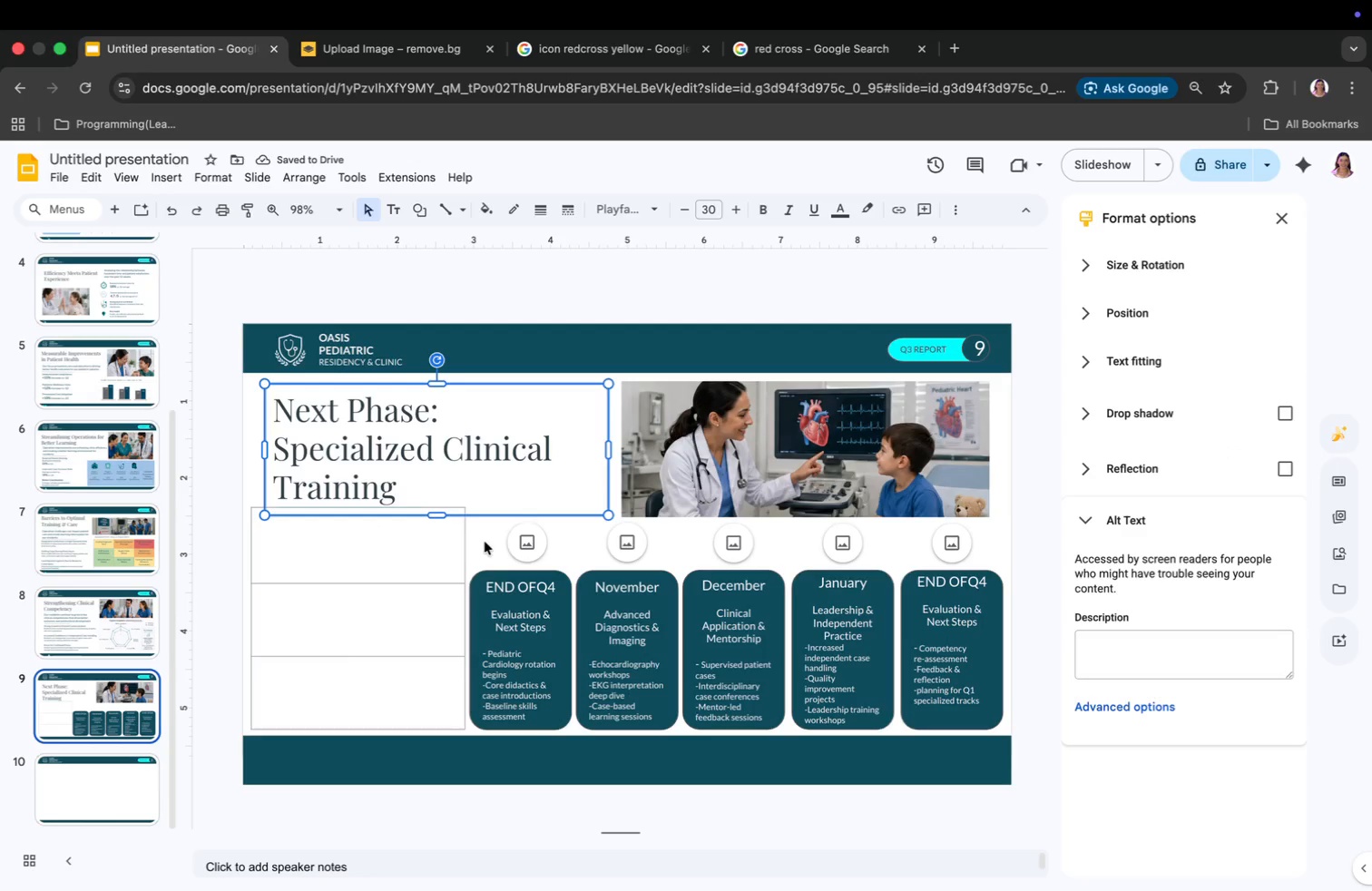 
scroll: coordinate [90, 452], scroll_direction: down, amount: 2.0
 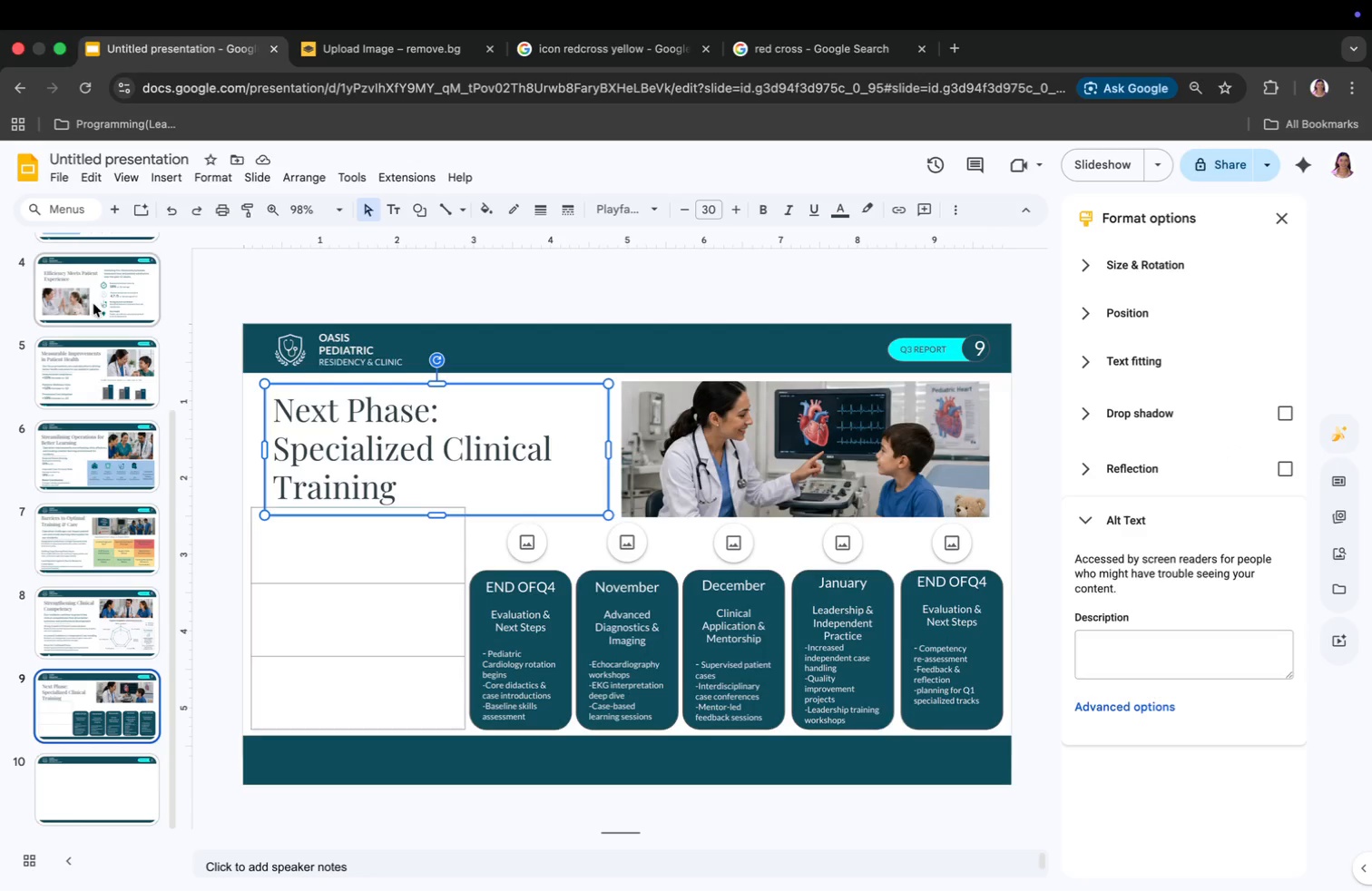 
left_click([93, 278])
 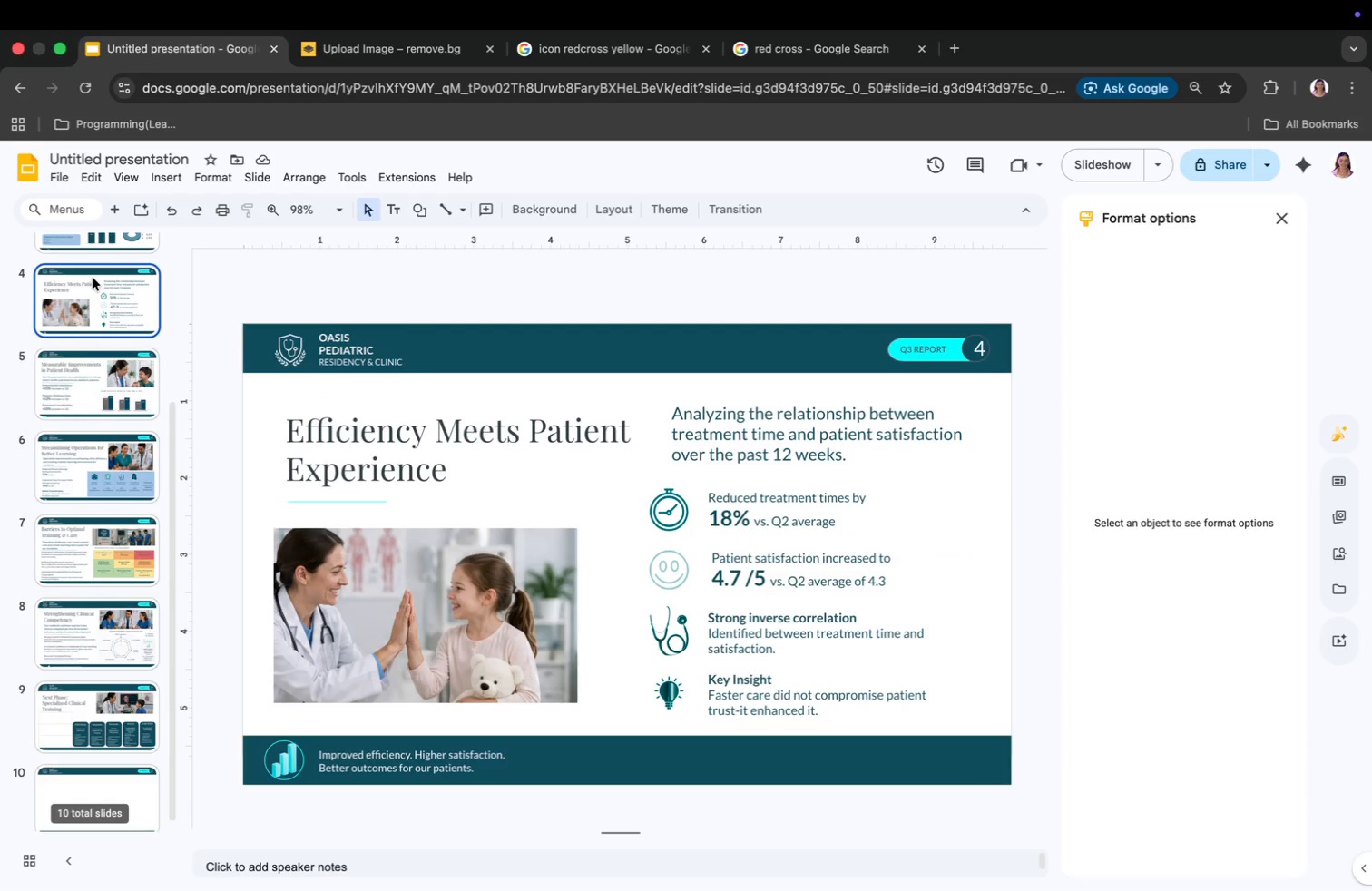 
left_click([93, 278])
 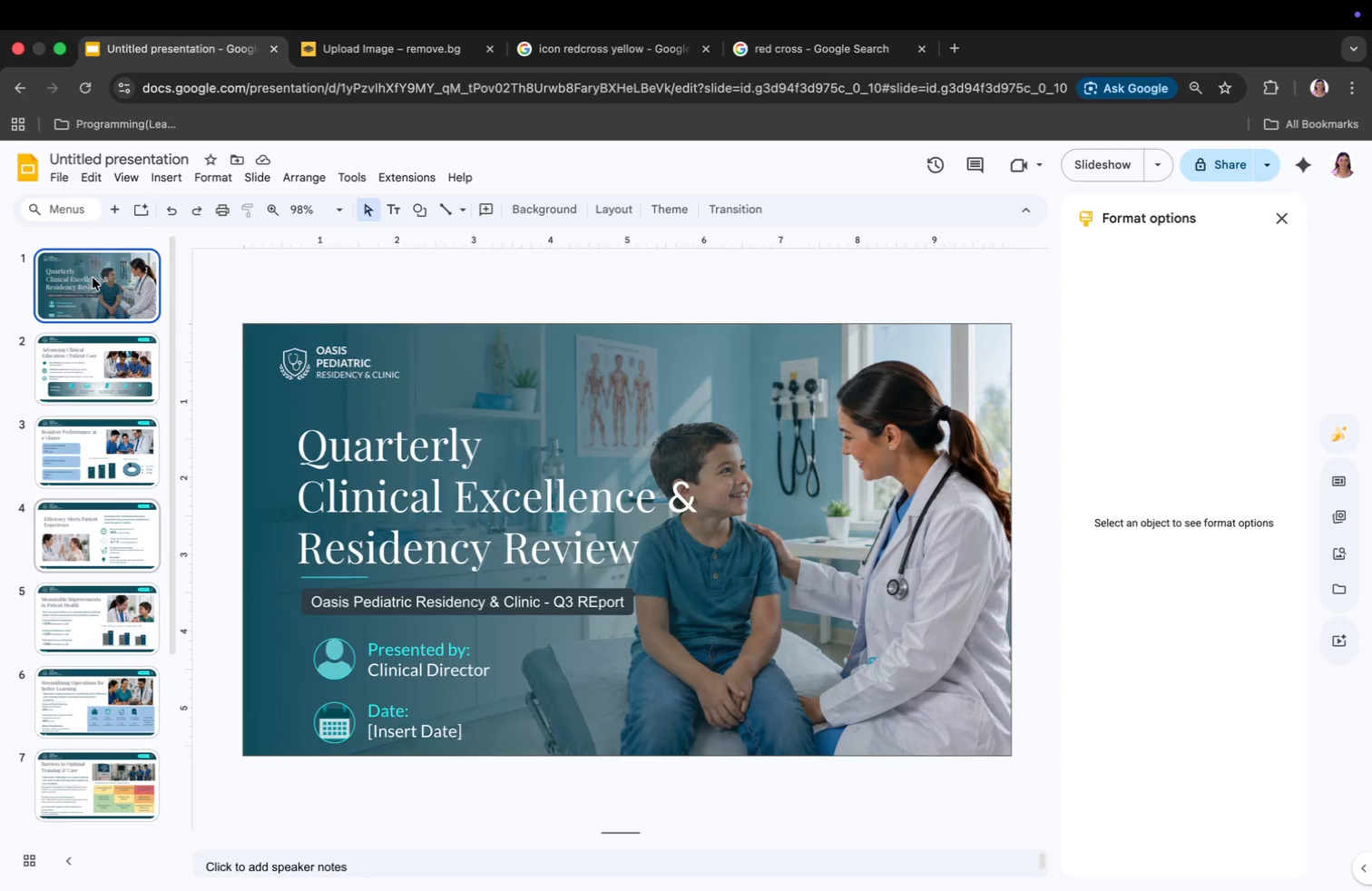 
scroll: coordinate [93, 278], scroll_direction: up, amount: 19.0
 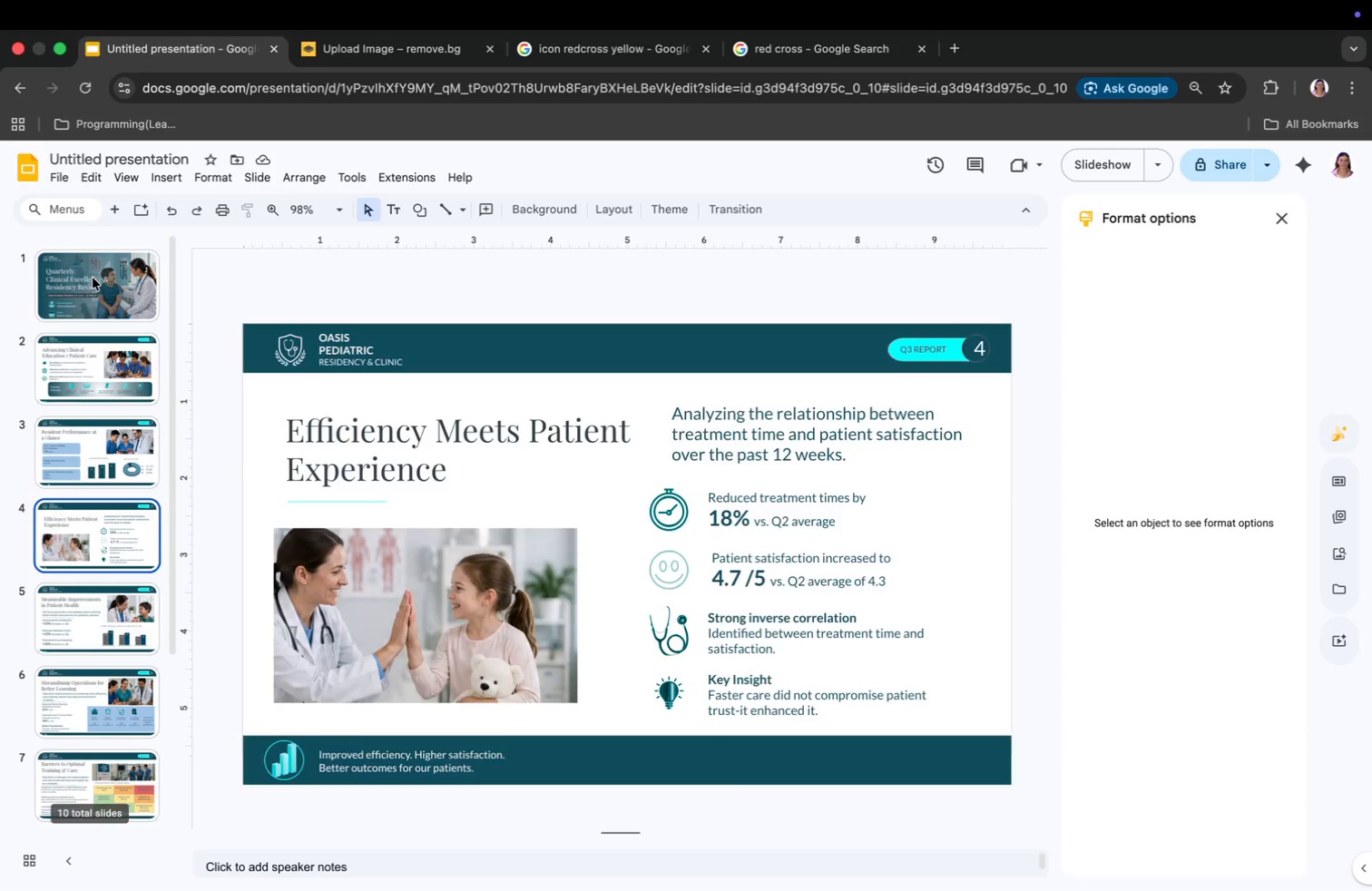 
key(ArrowDown)
 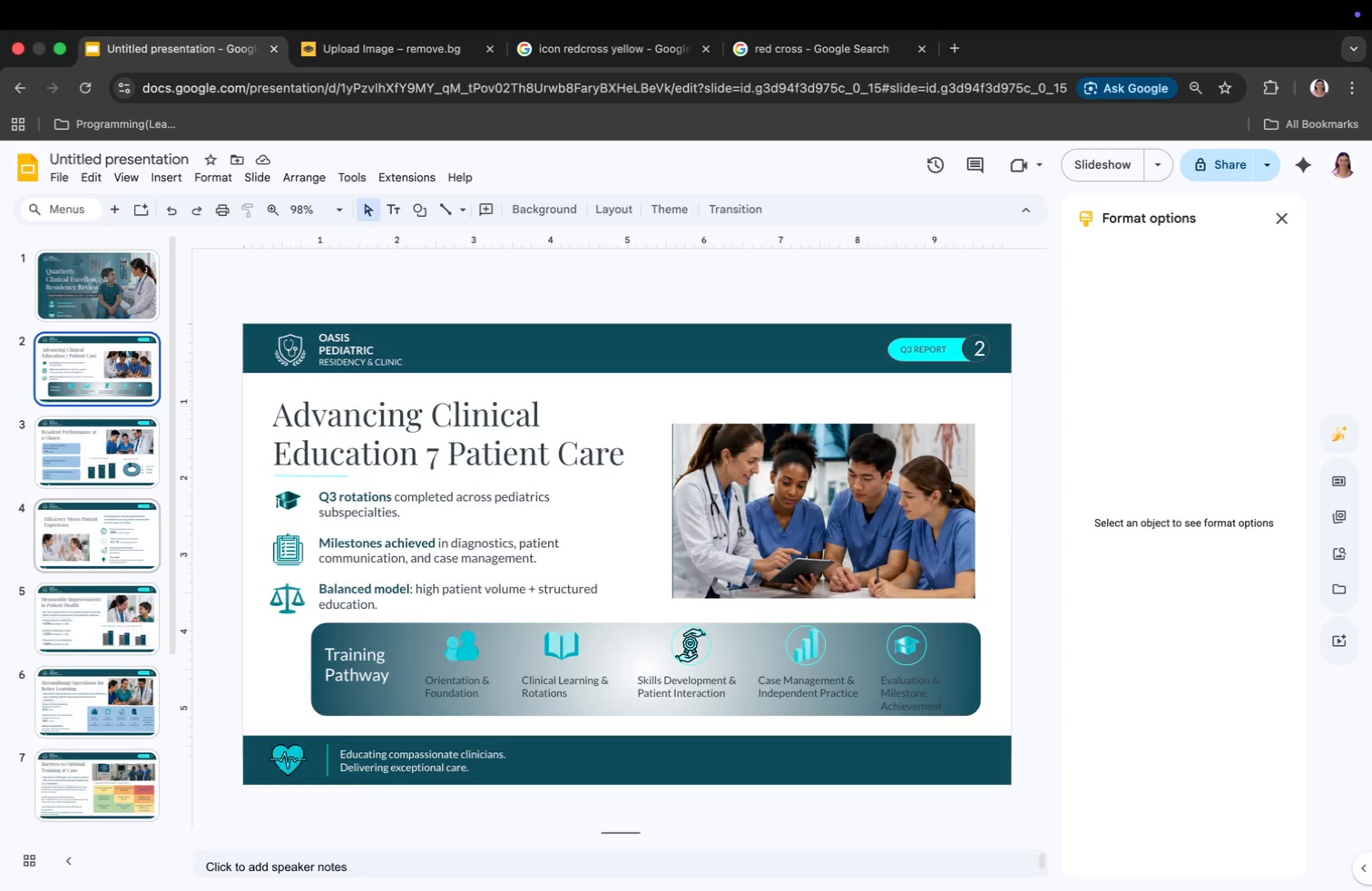 
key(ArrowDown)
 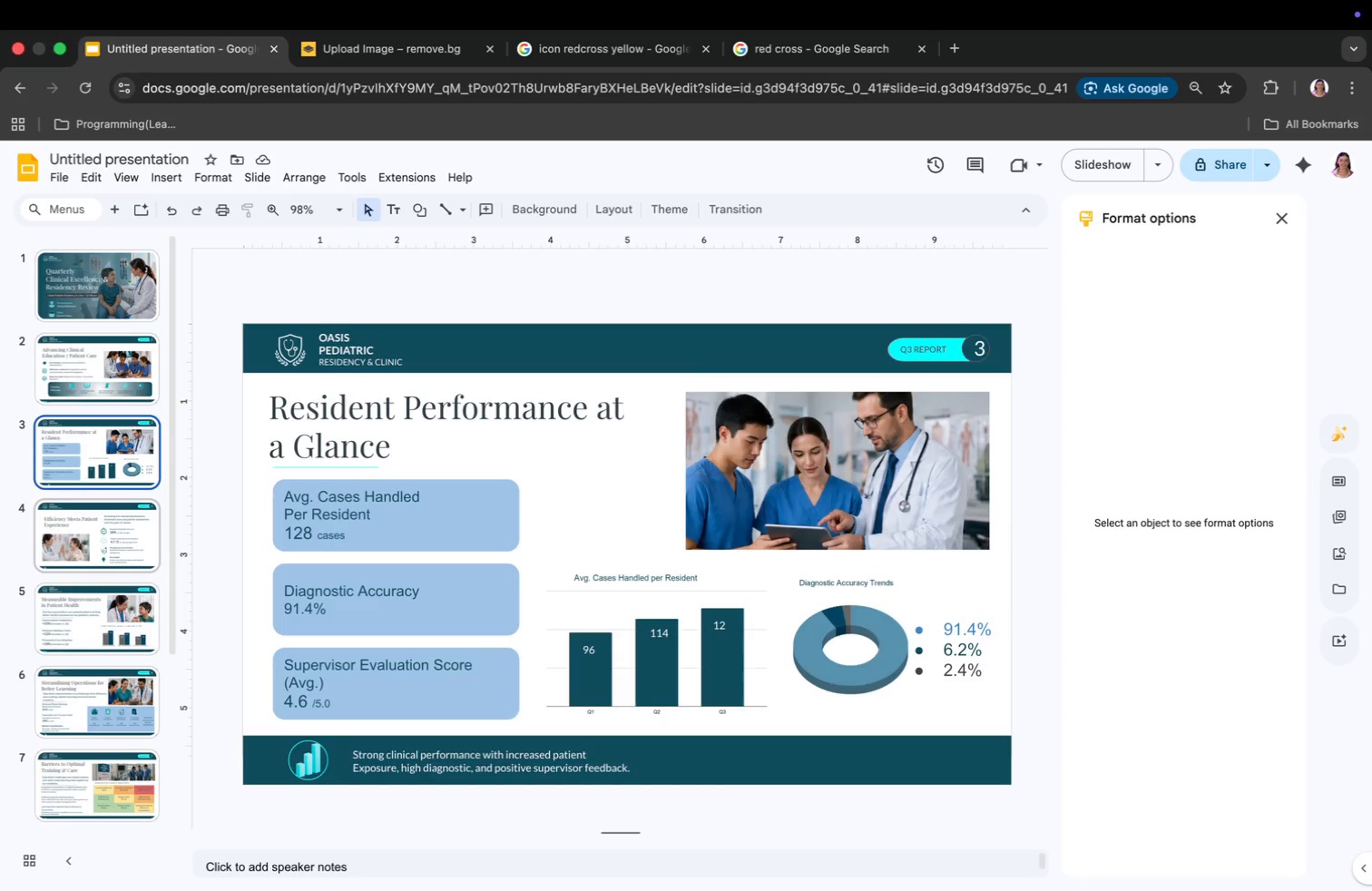 
key(ArrowDown)
 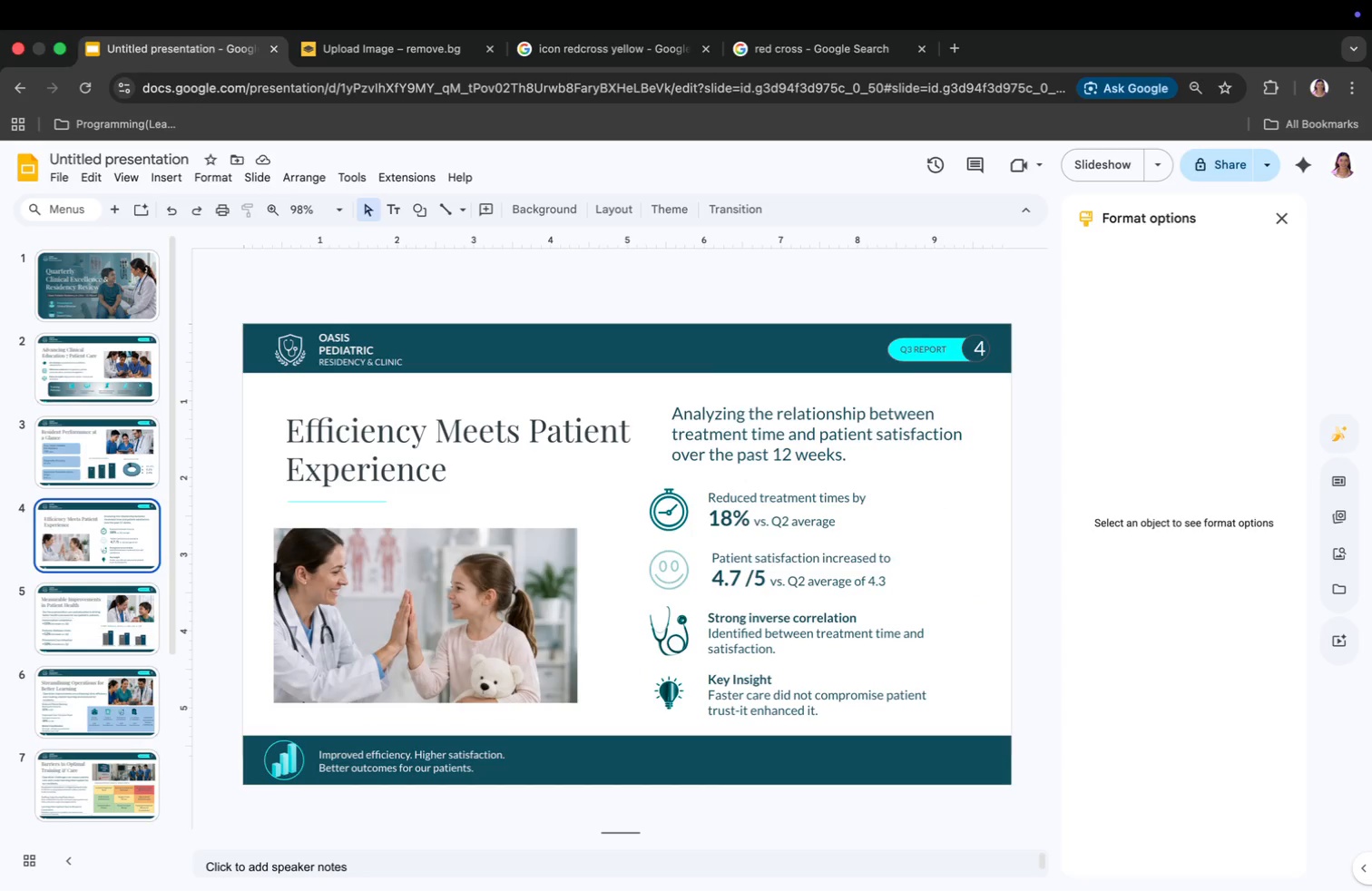 
key(ArrowDown)
 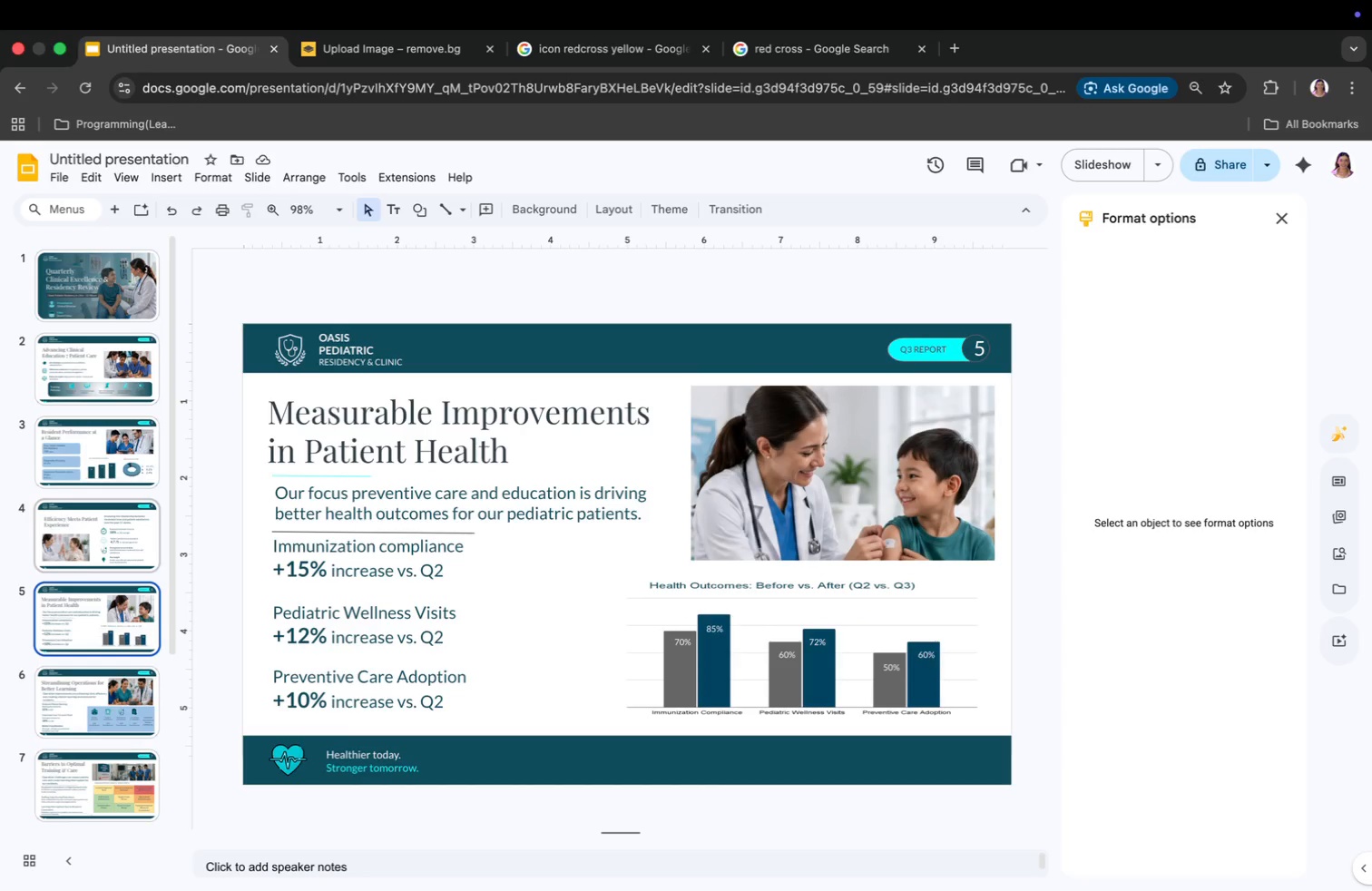 
key(ArrowDown)
 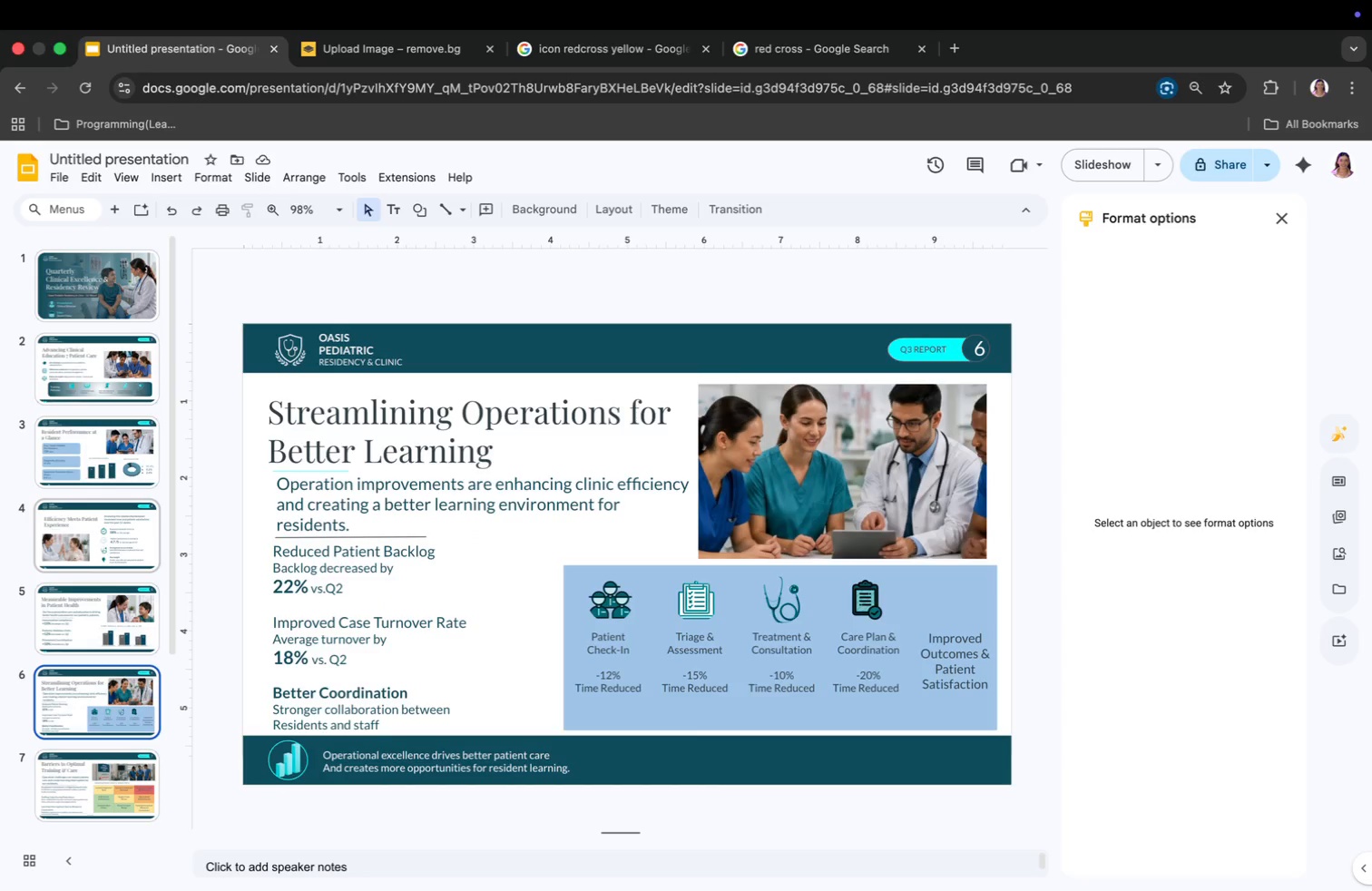 
key(ArrowDown)
 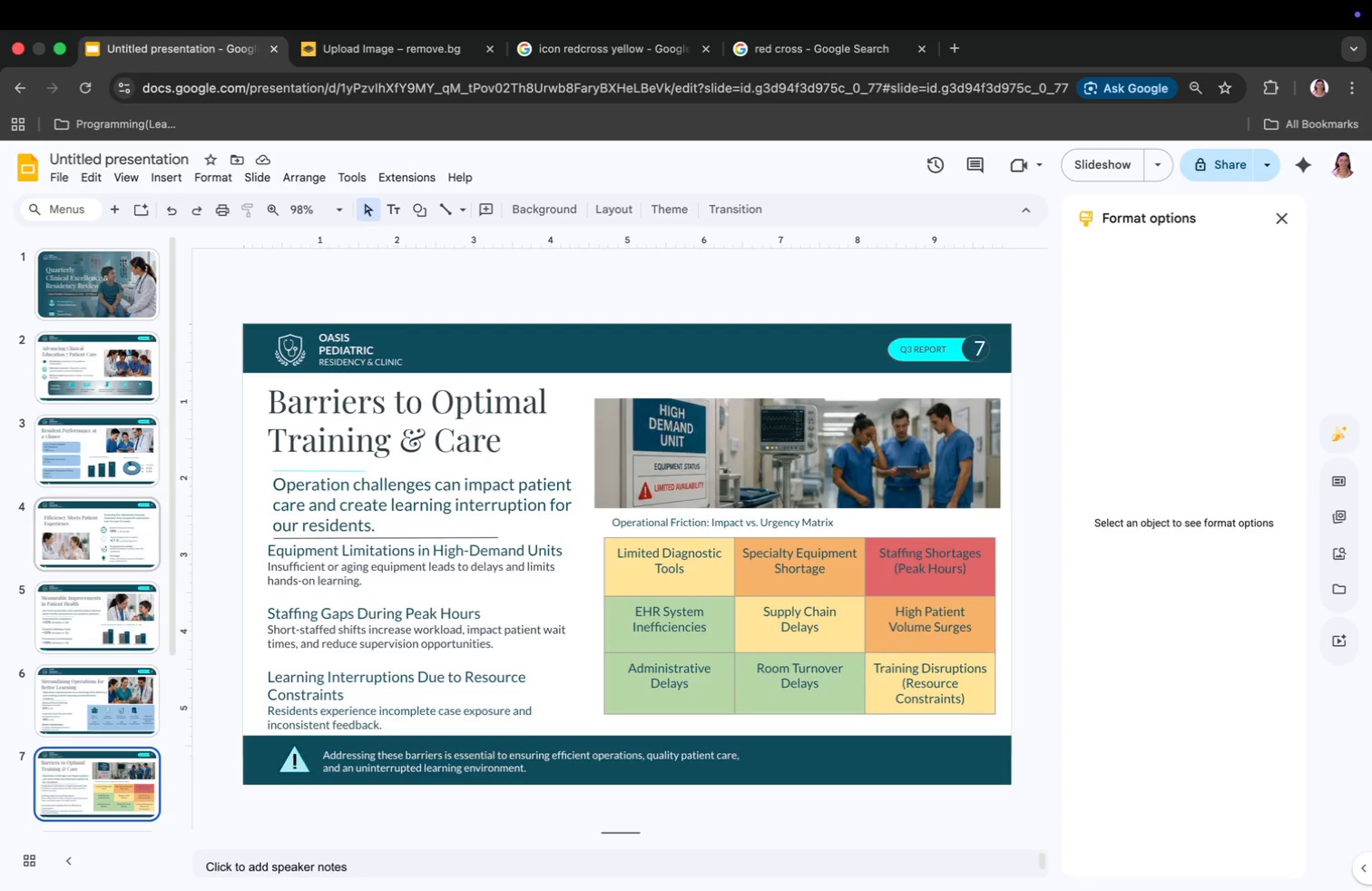 
key(ArrowDown)
 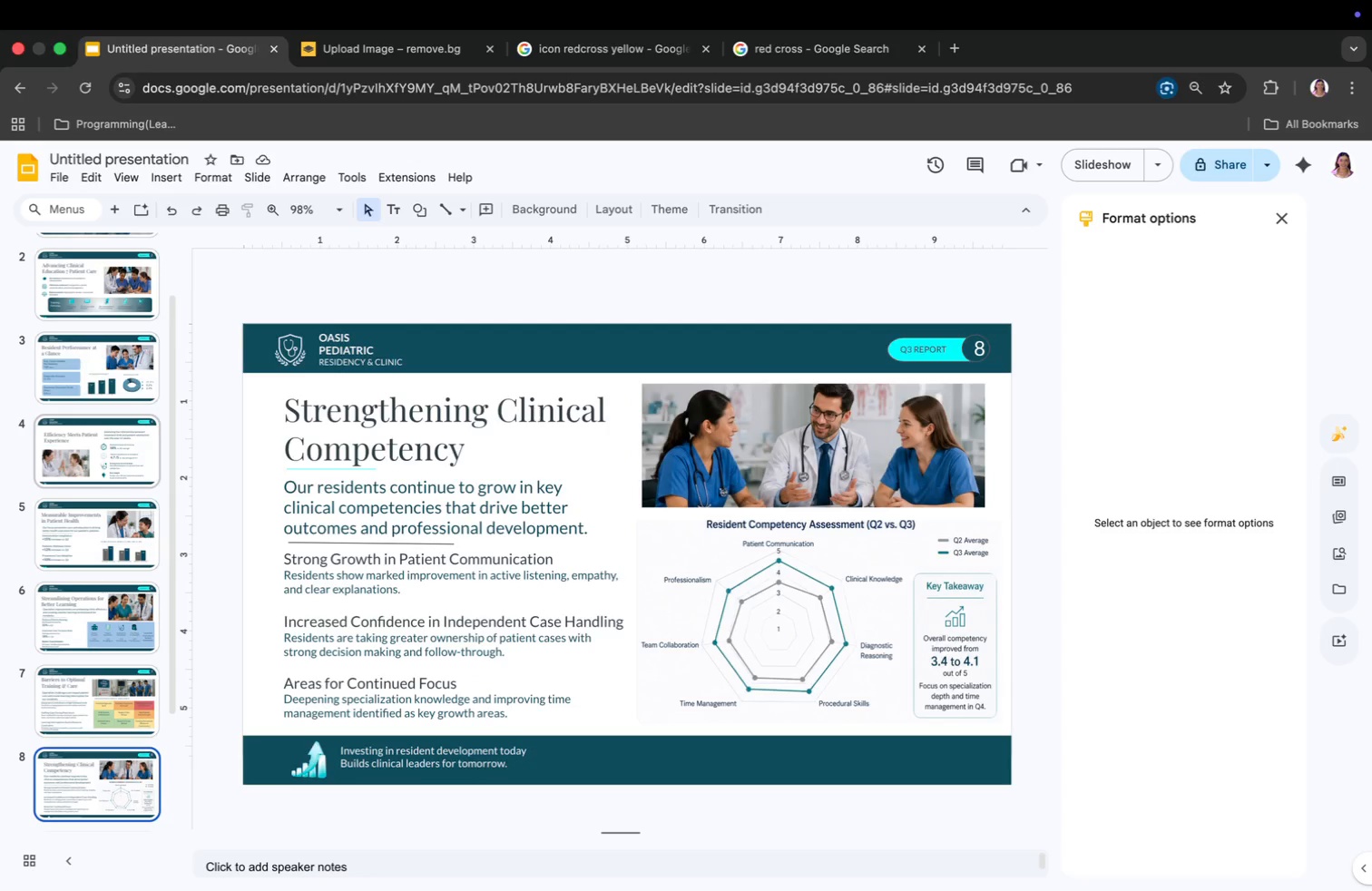 
key(ArrowDown)
 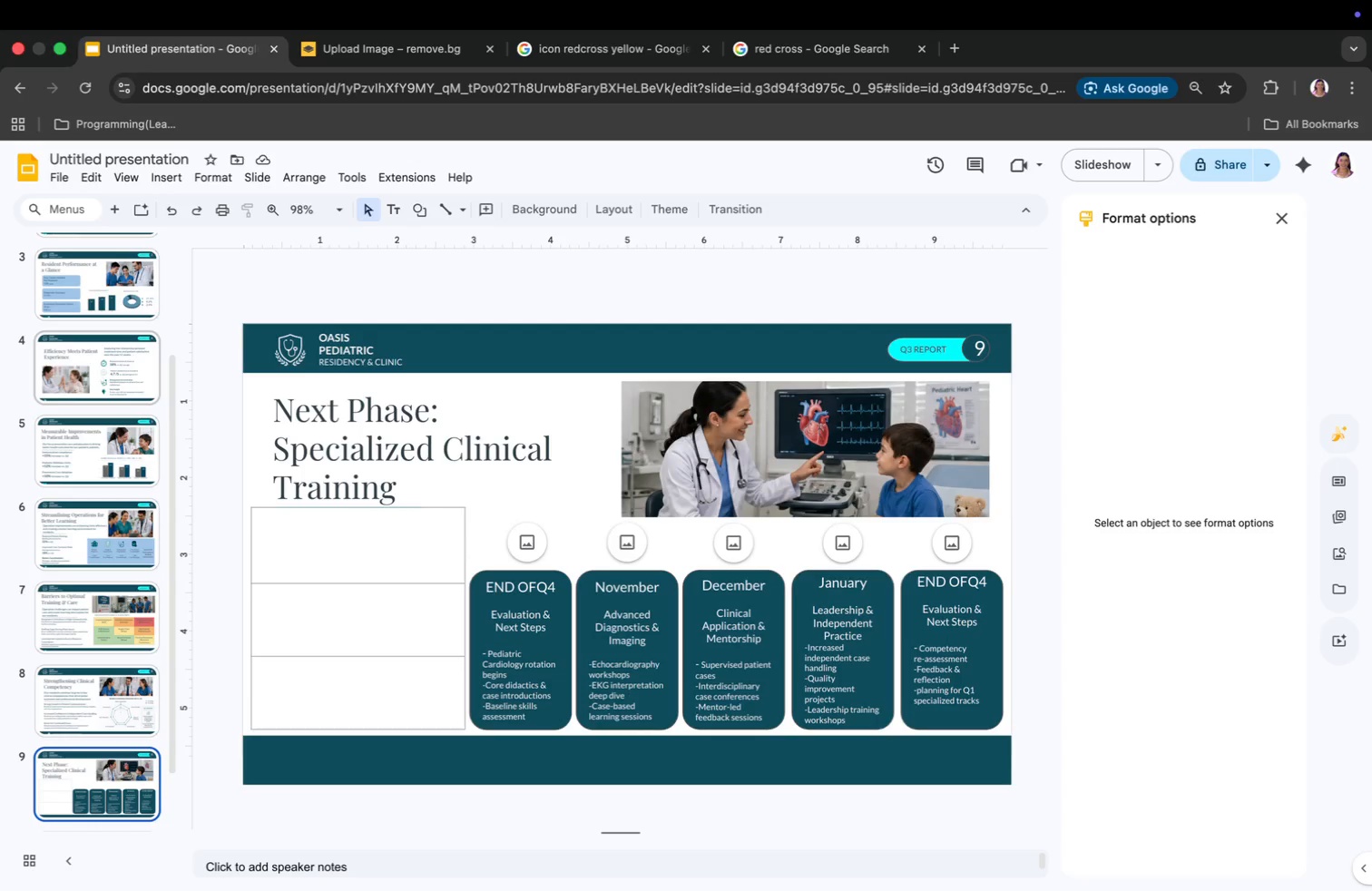 
wait(7.4)
 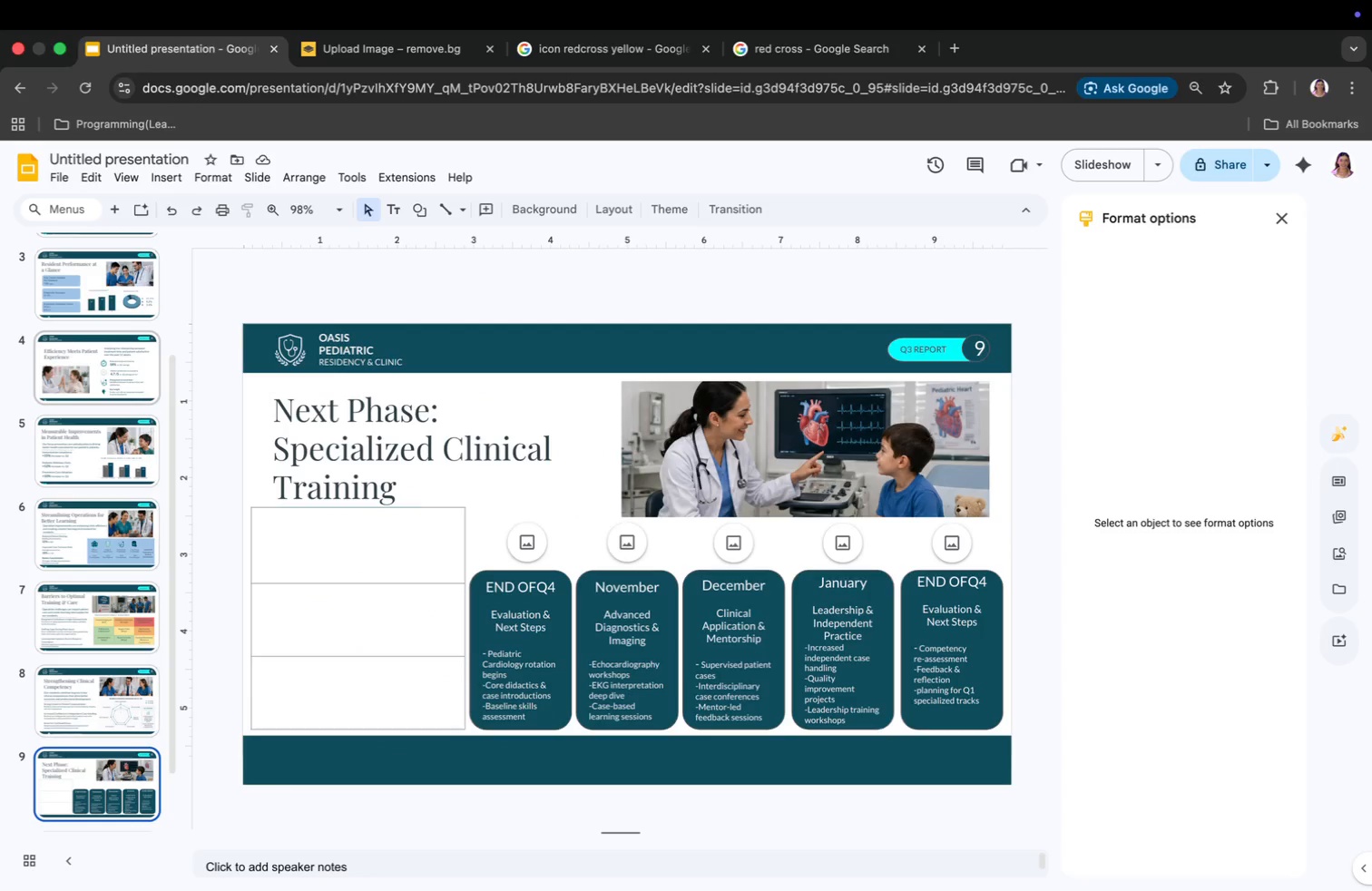 
key(ArrowUp)
 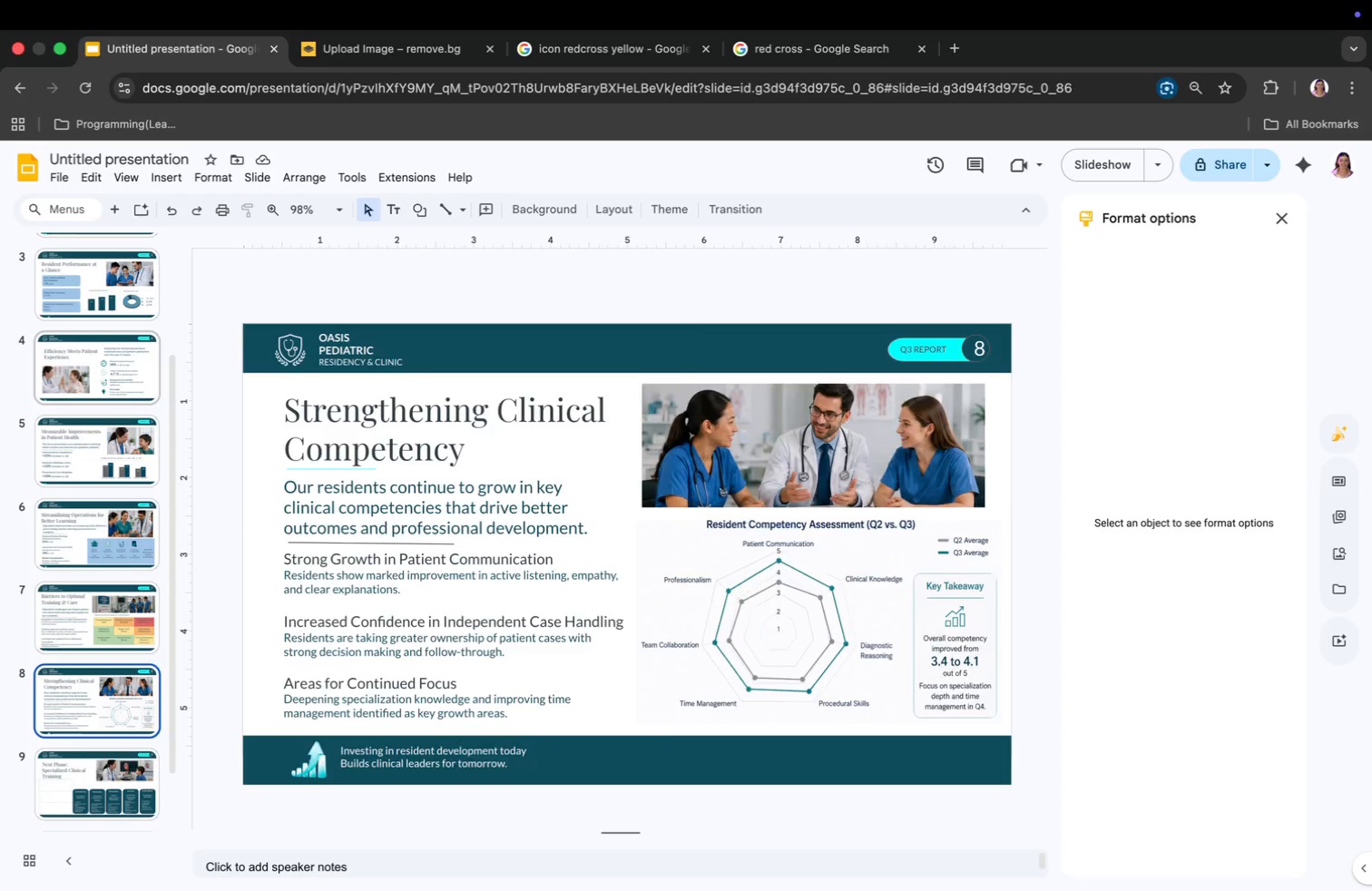 
key(ArrowDown)
 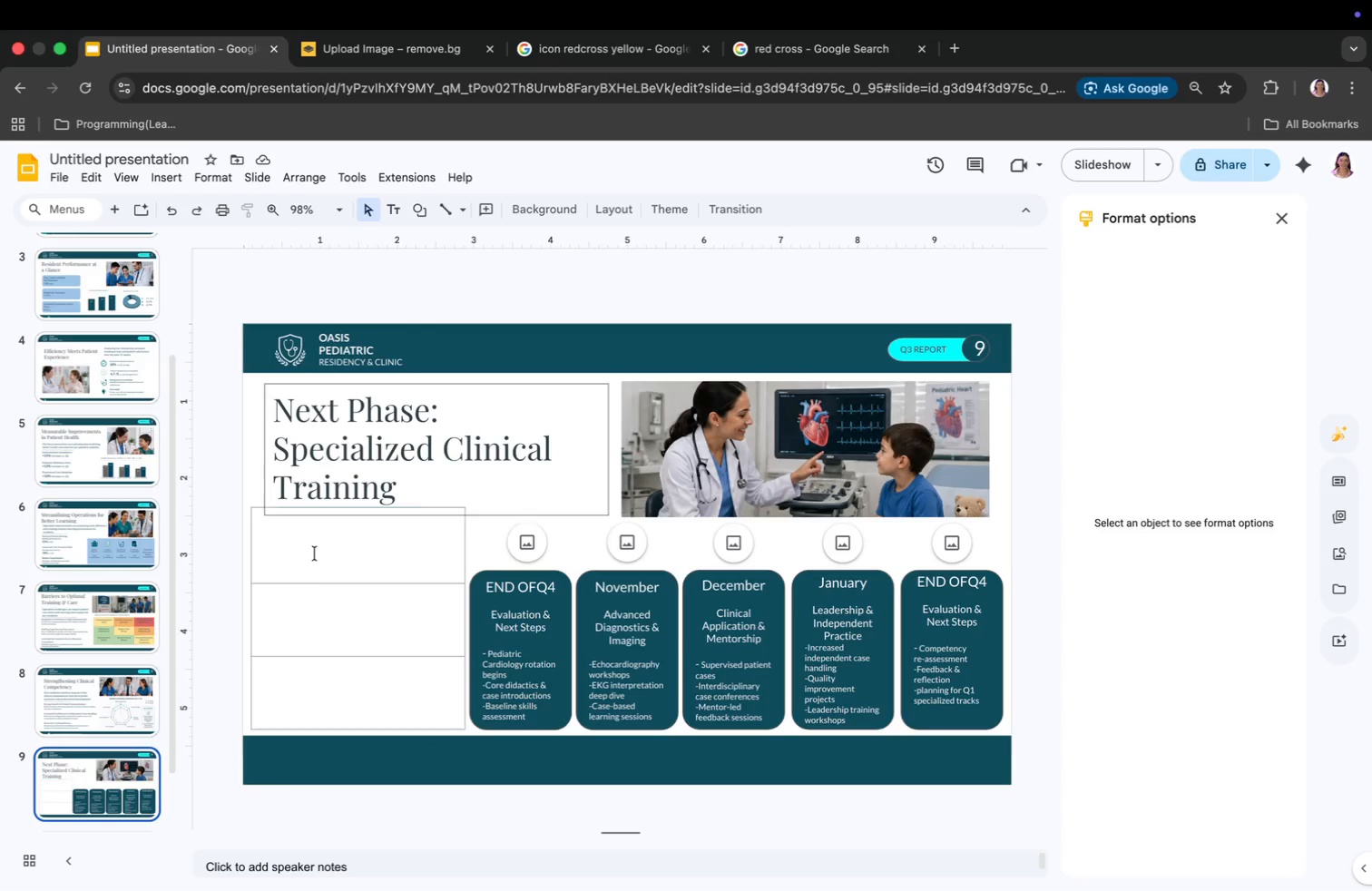 
left_click([320, 536])
 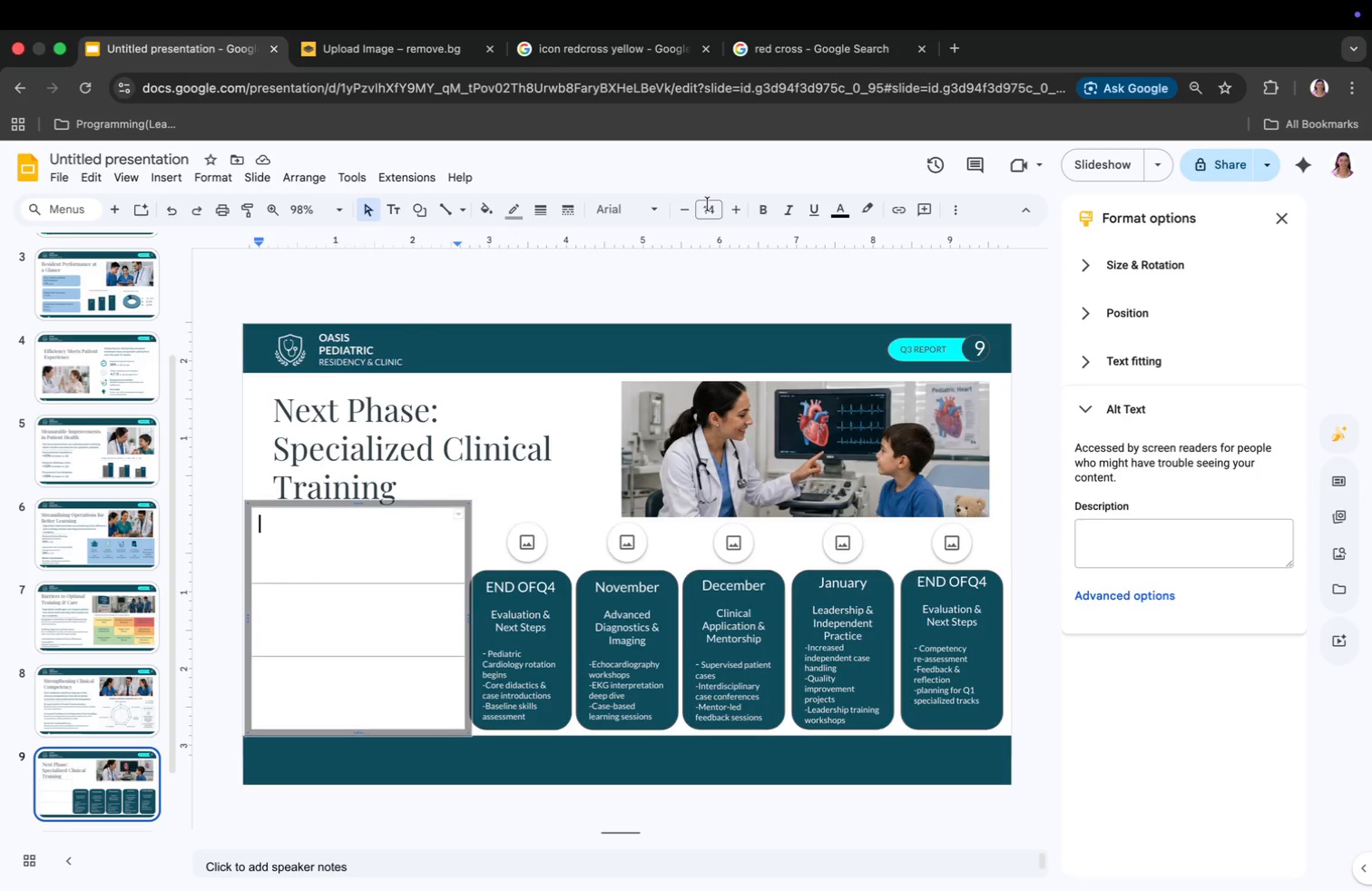 
left_click([643, 207])
 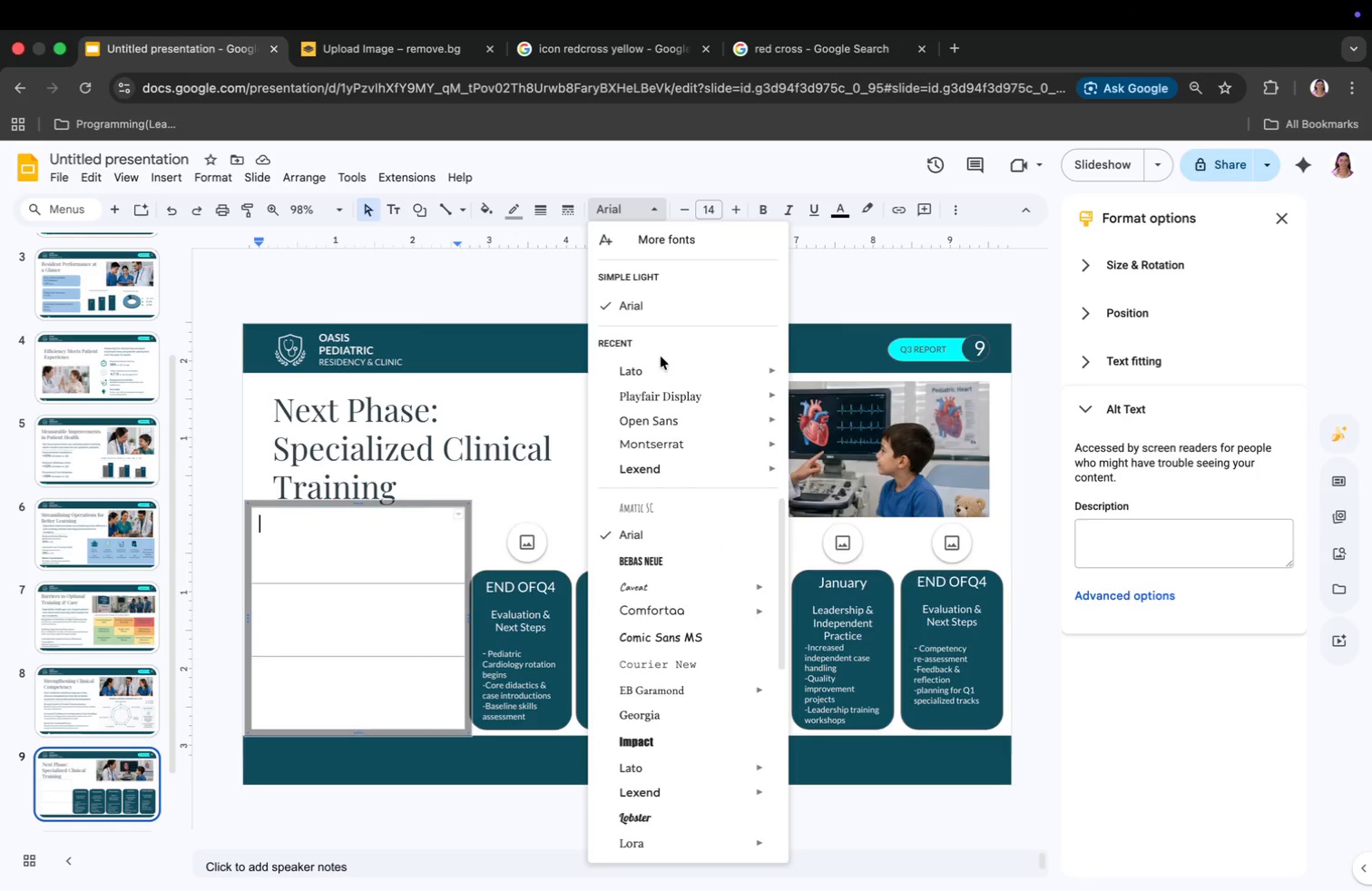 
left_click([656, 365])
 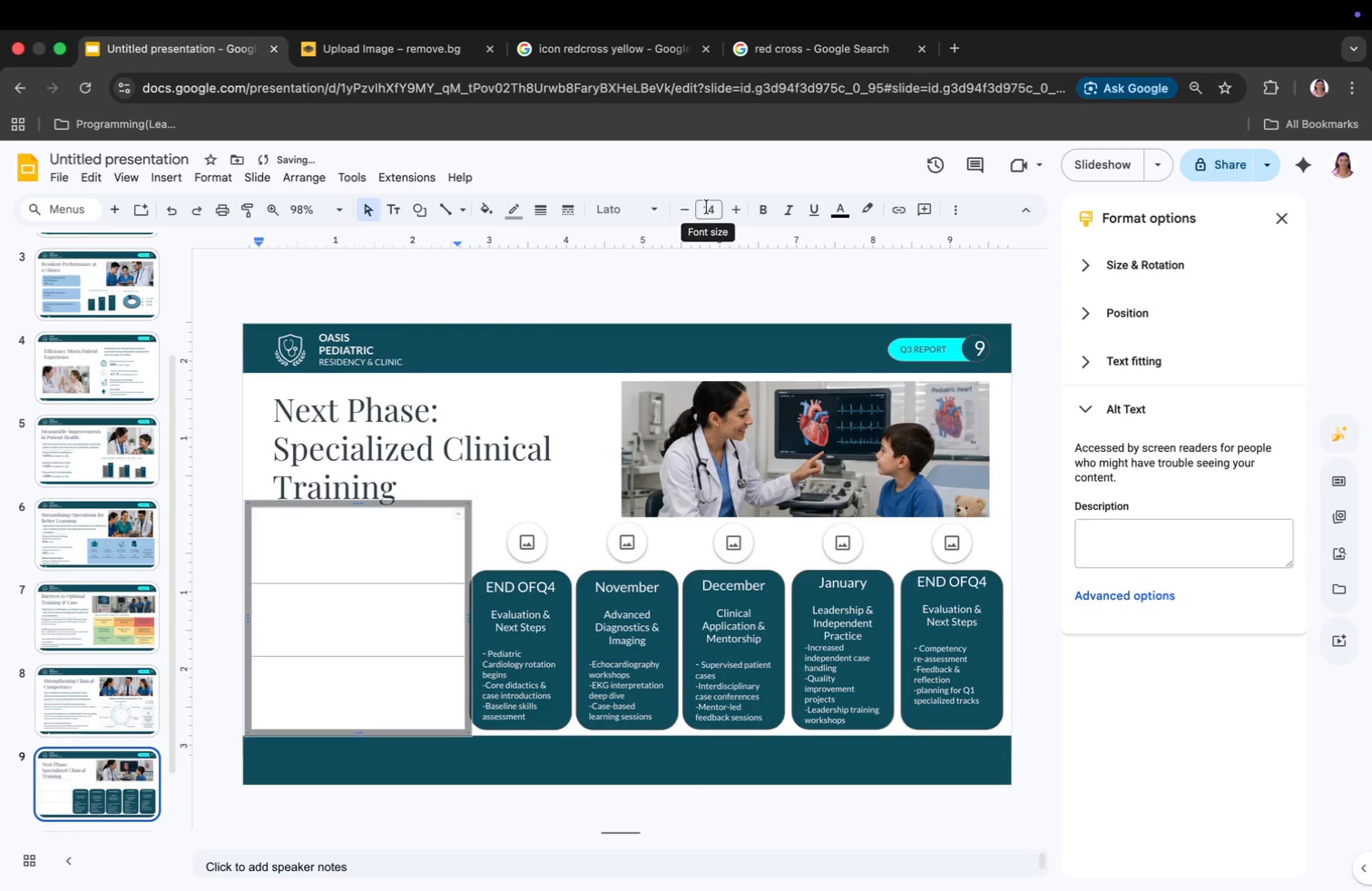 
left_click([707, 210])
 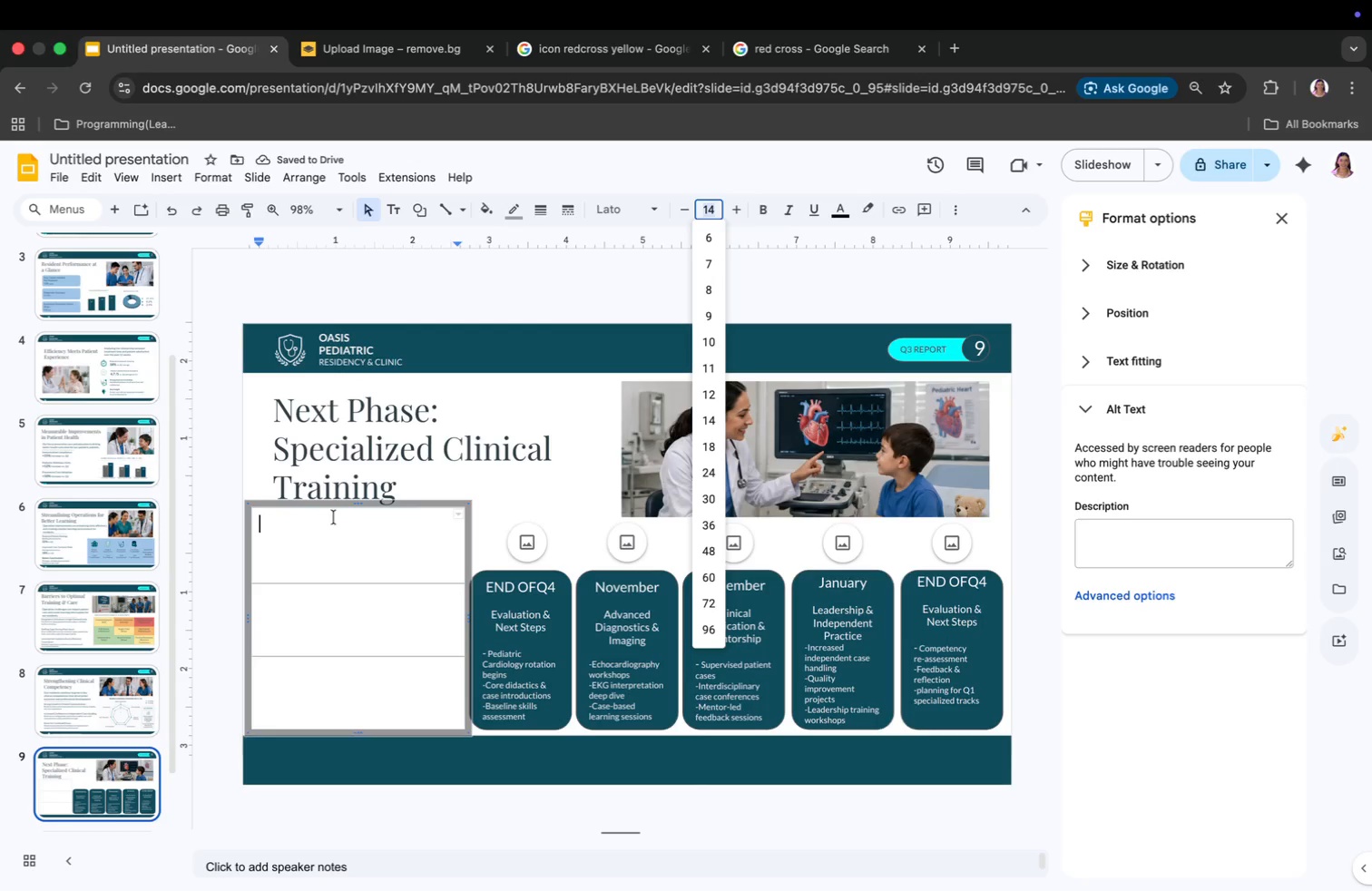 
left_click_drag(start_coordinate=[281, 526], to_coordinate=[415, 671])
 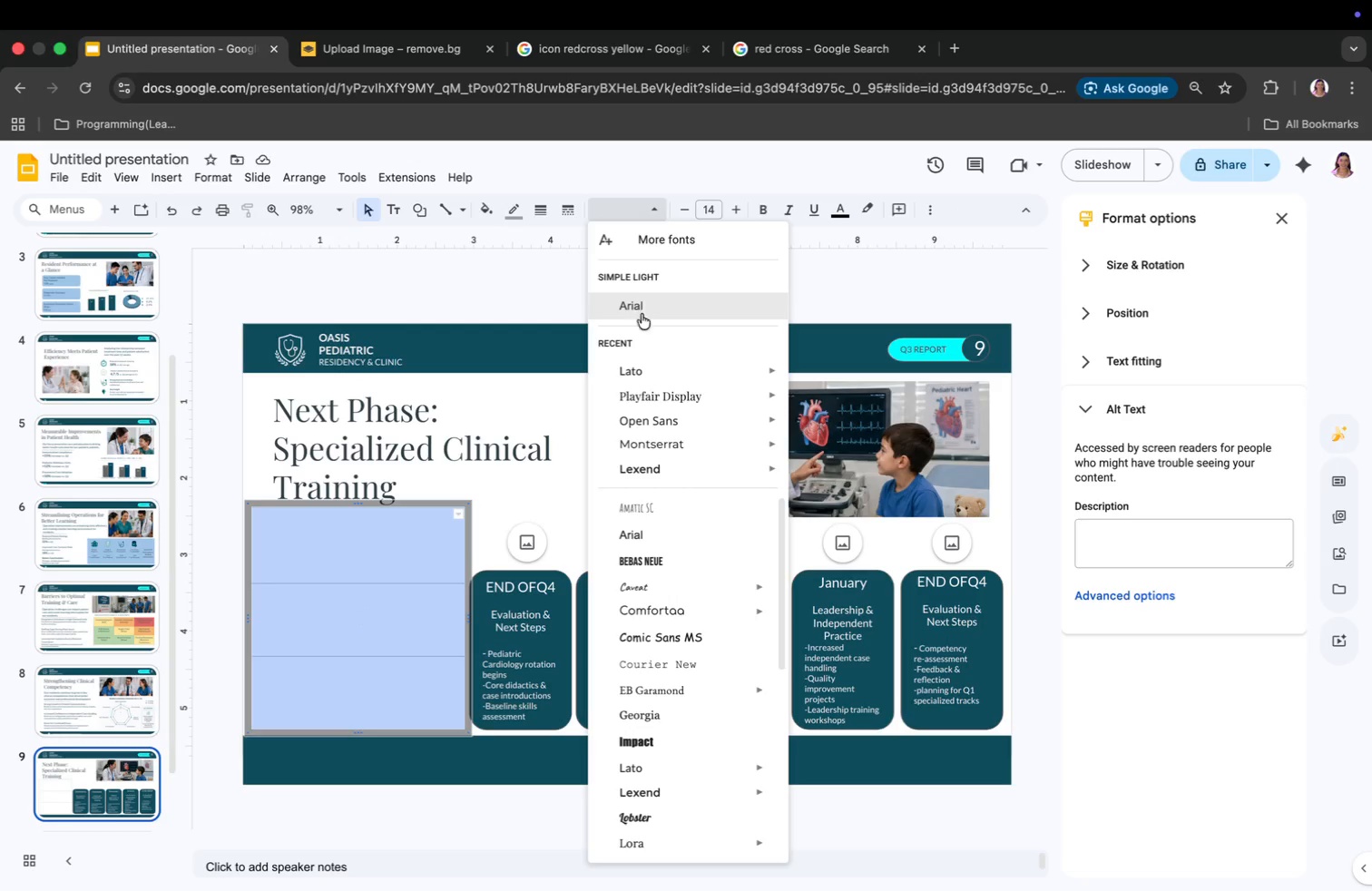 
left_click_drag(start_coordinate=[642, 373], to_coordinate=[647, 368])
 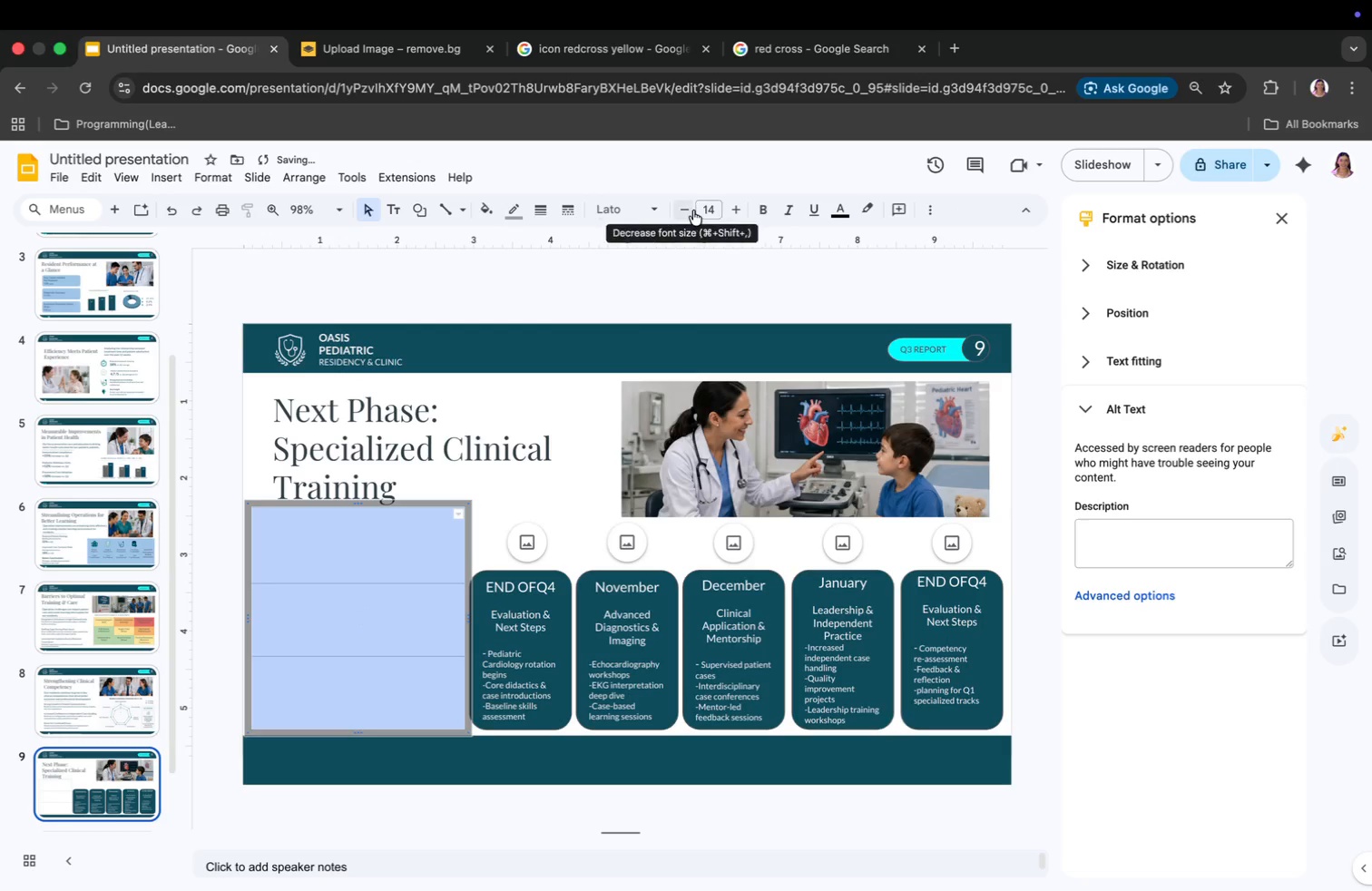 
double_click([693, 211])
 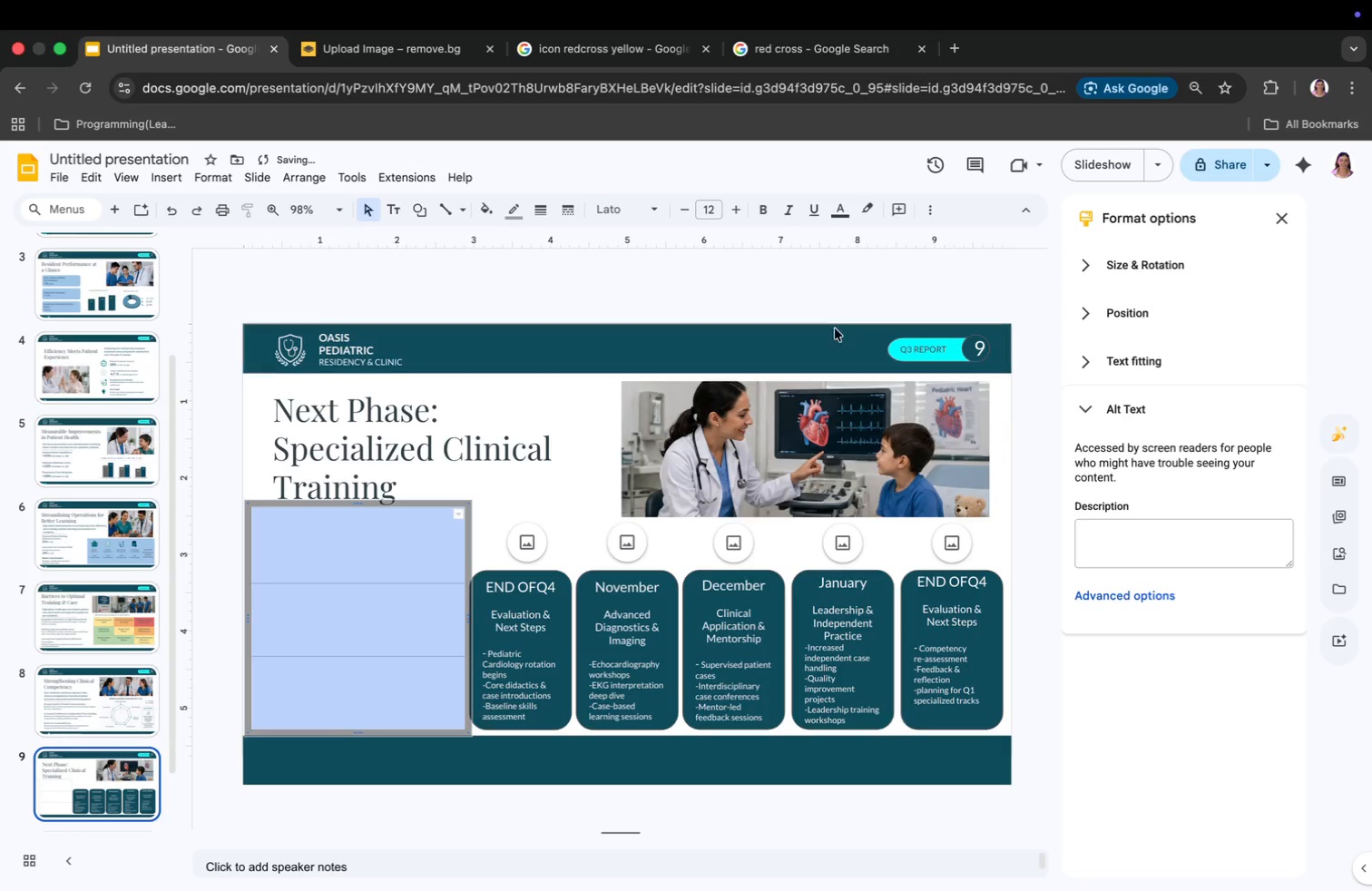 
left_click([324, 517])
 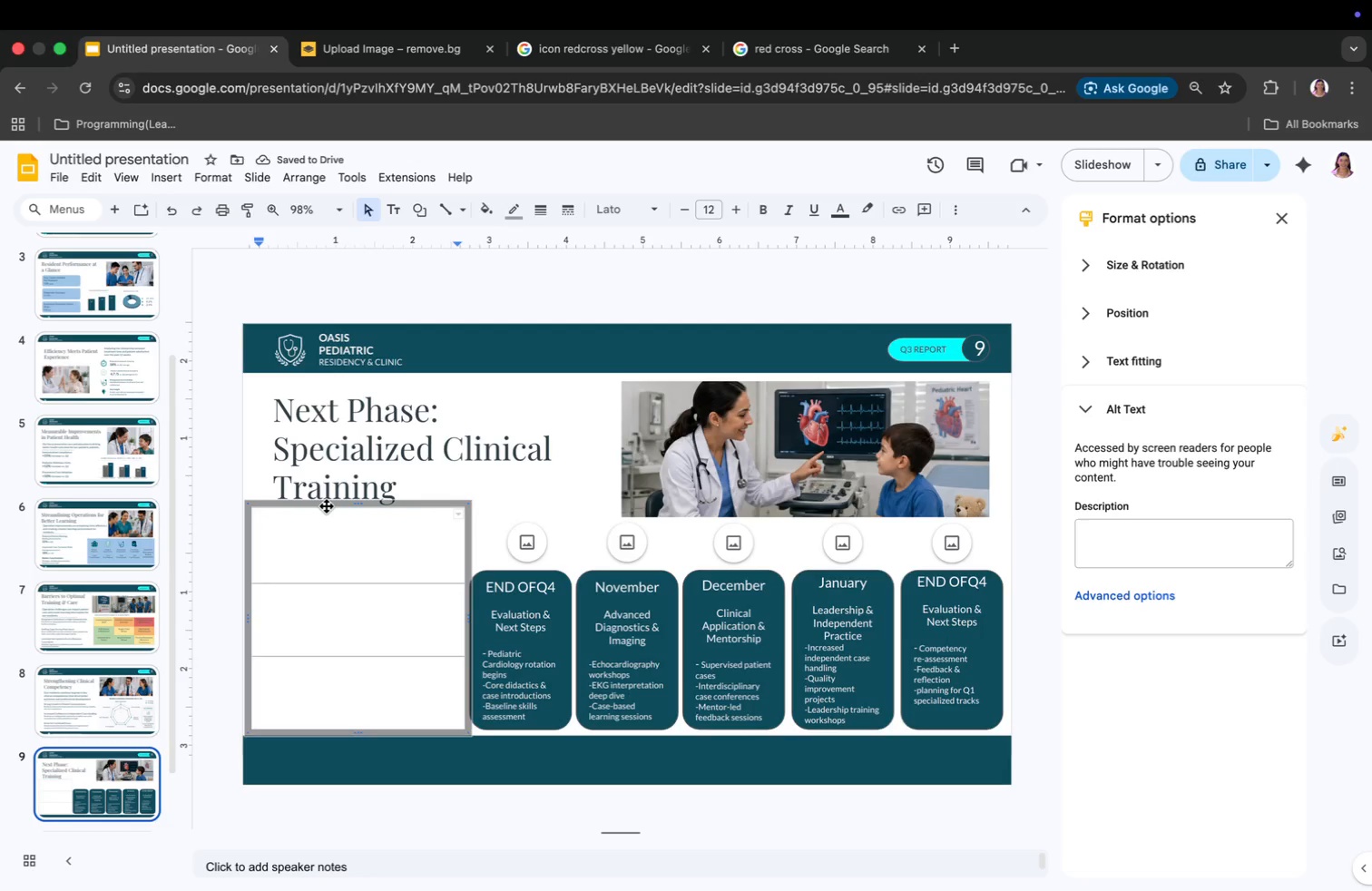 
type(Focus: Pediatric Cardiolofy Rora)
key(Backspace)
key(Backspace)
type(tation)
 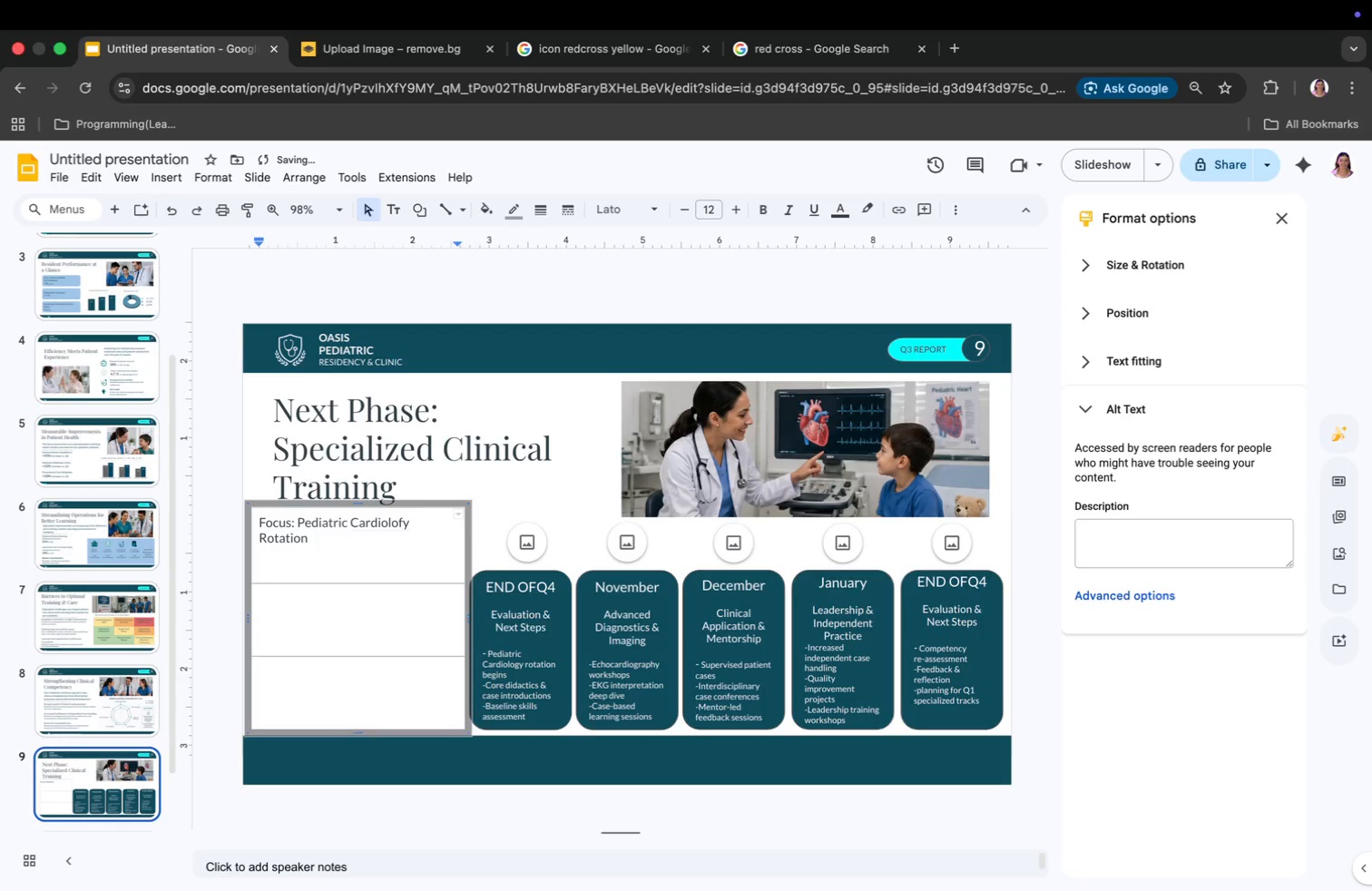 
key(Enter)
 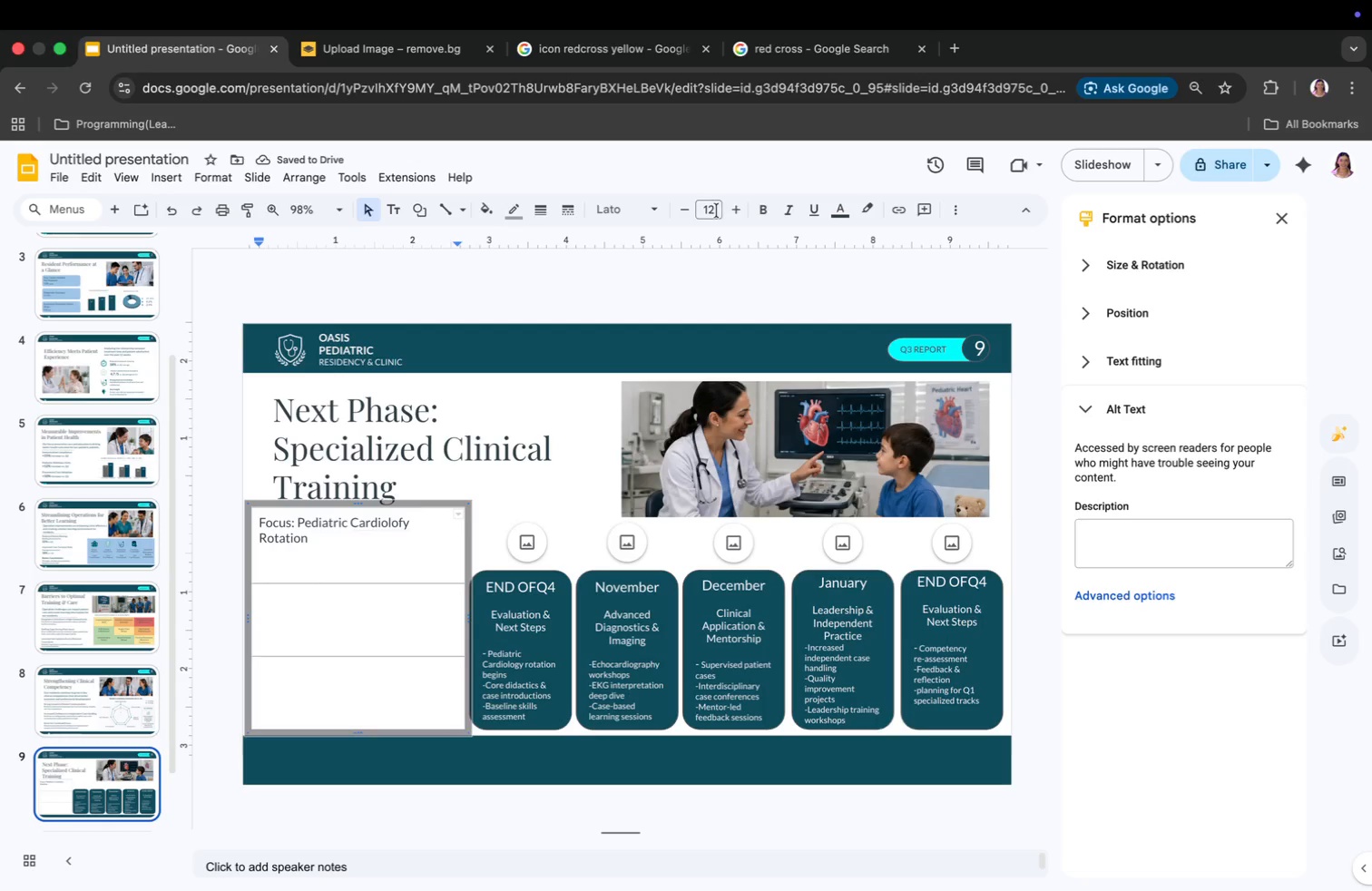 
double_click([689, 208])
 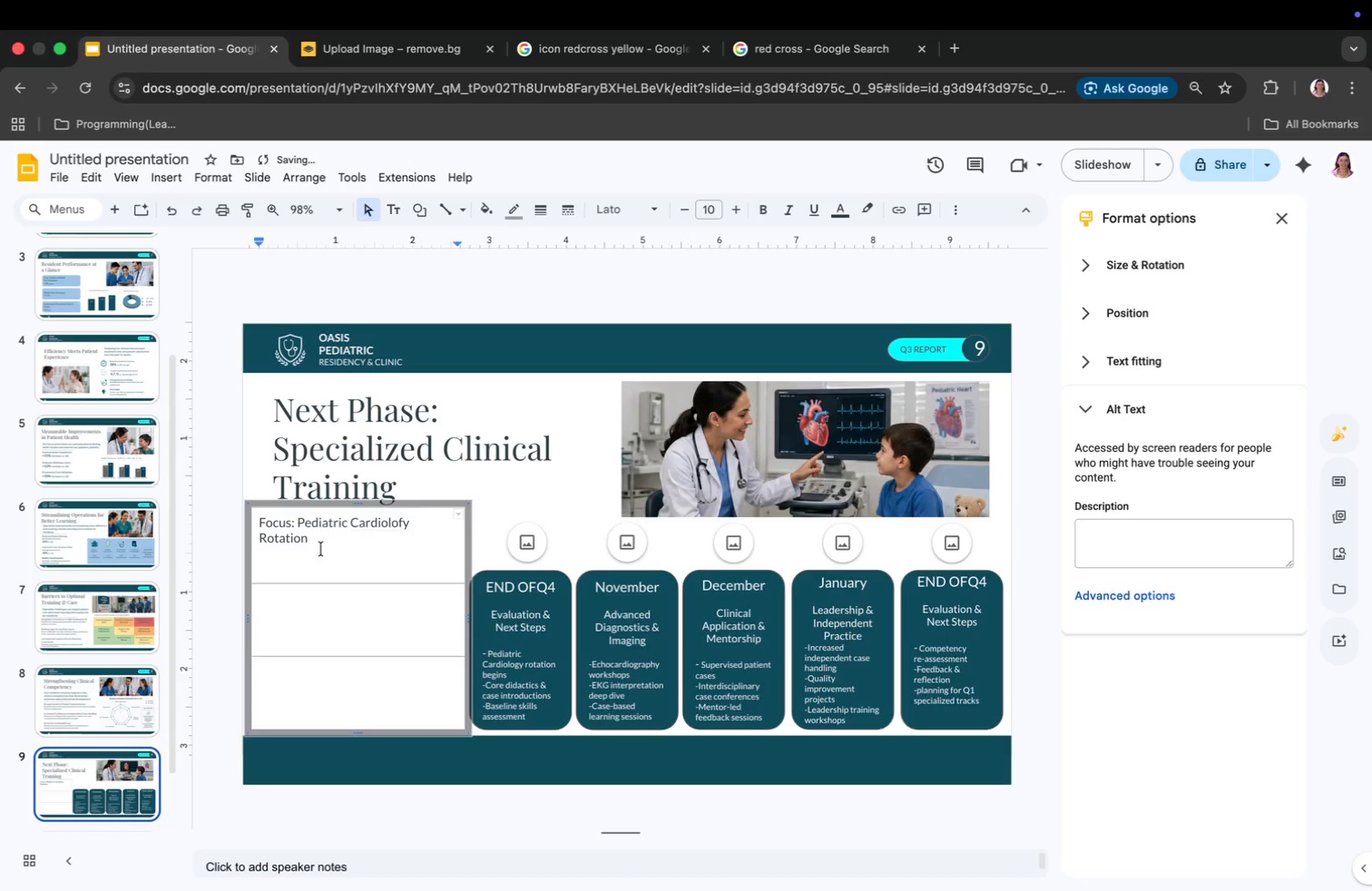 
left_click([301, 554])
 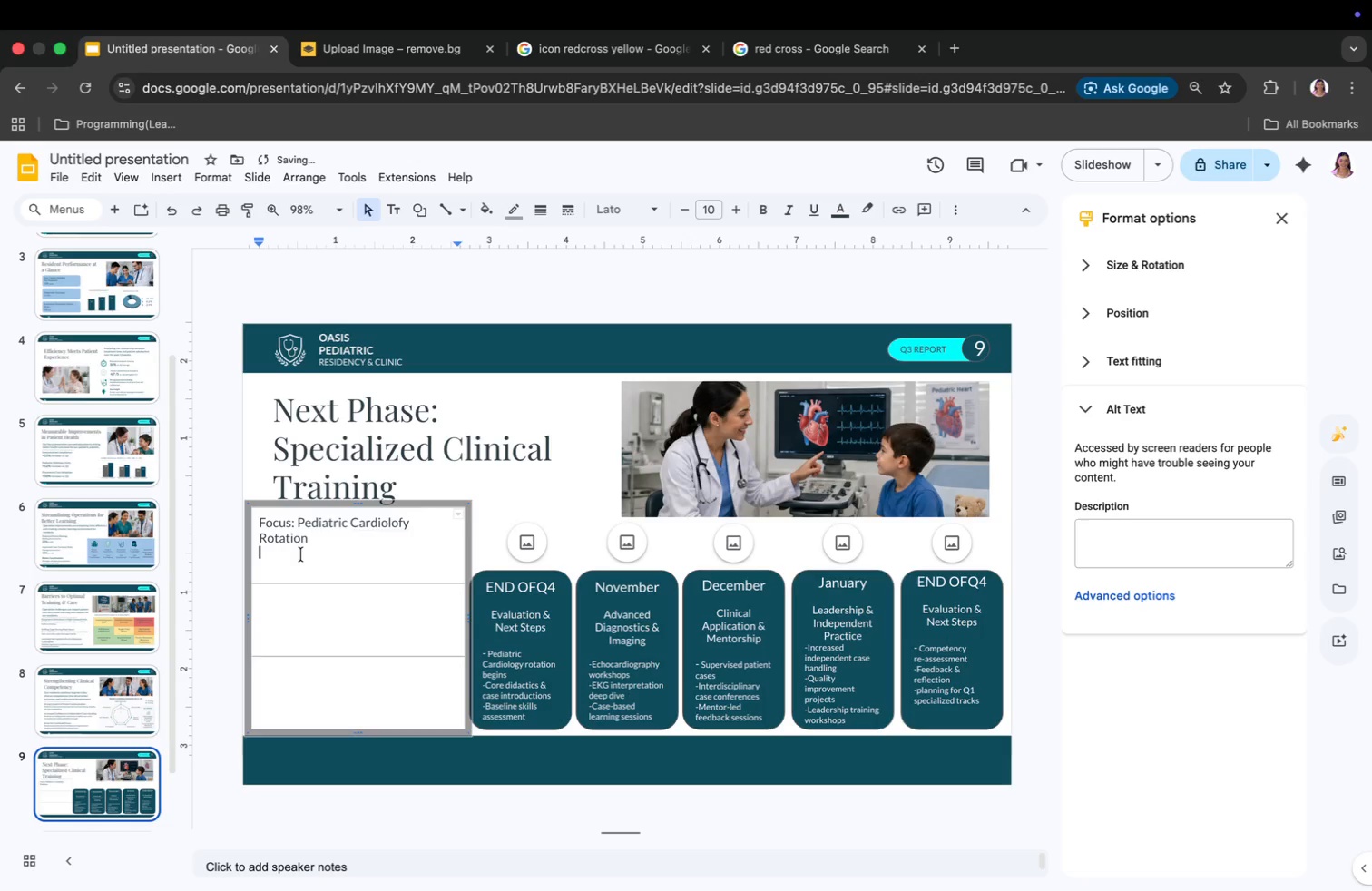 
type(In-depth )
 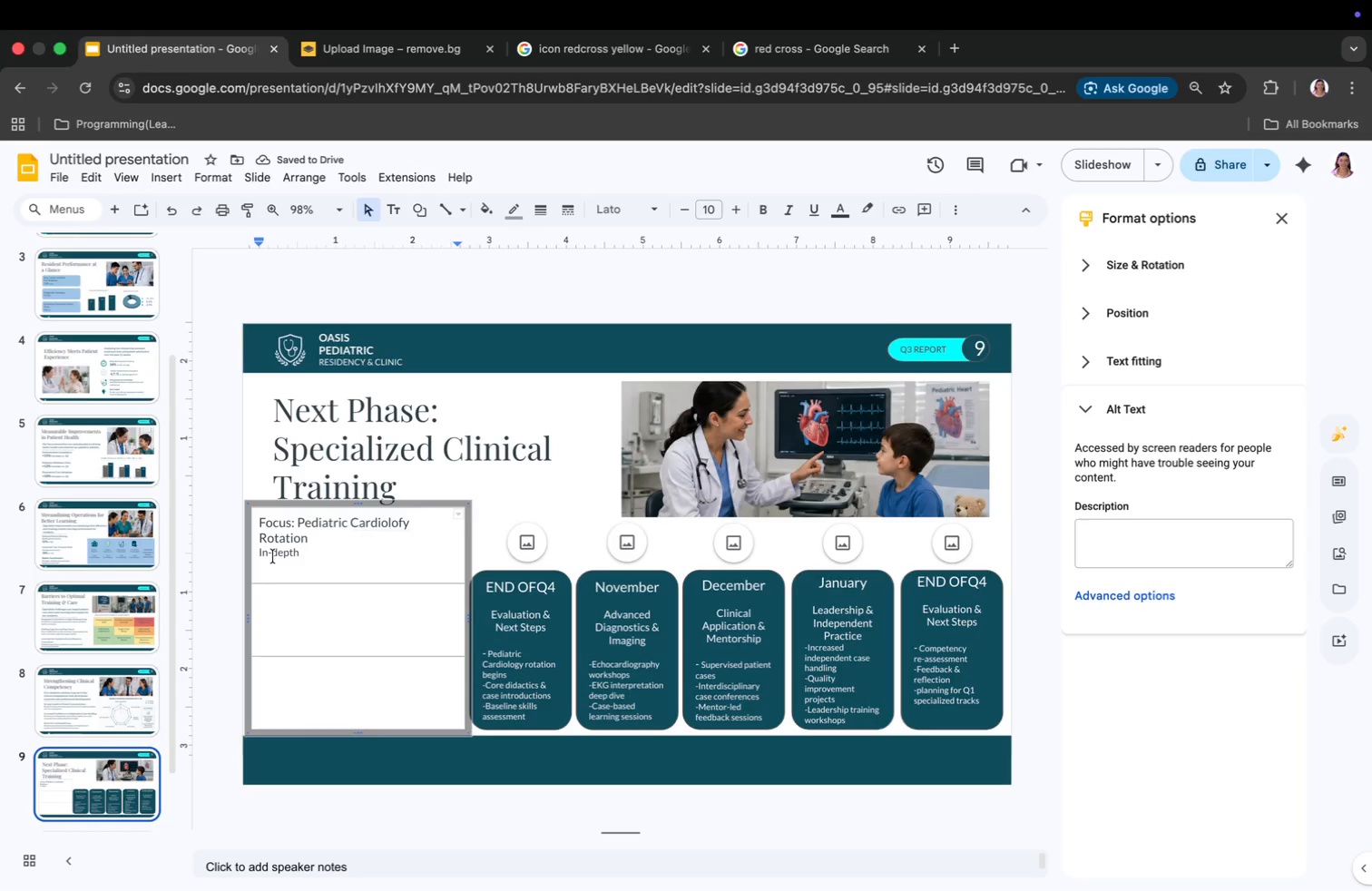 
left_click_drag(start_coordinate=[258, 557], to_coordinate=[301, 557])
 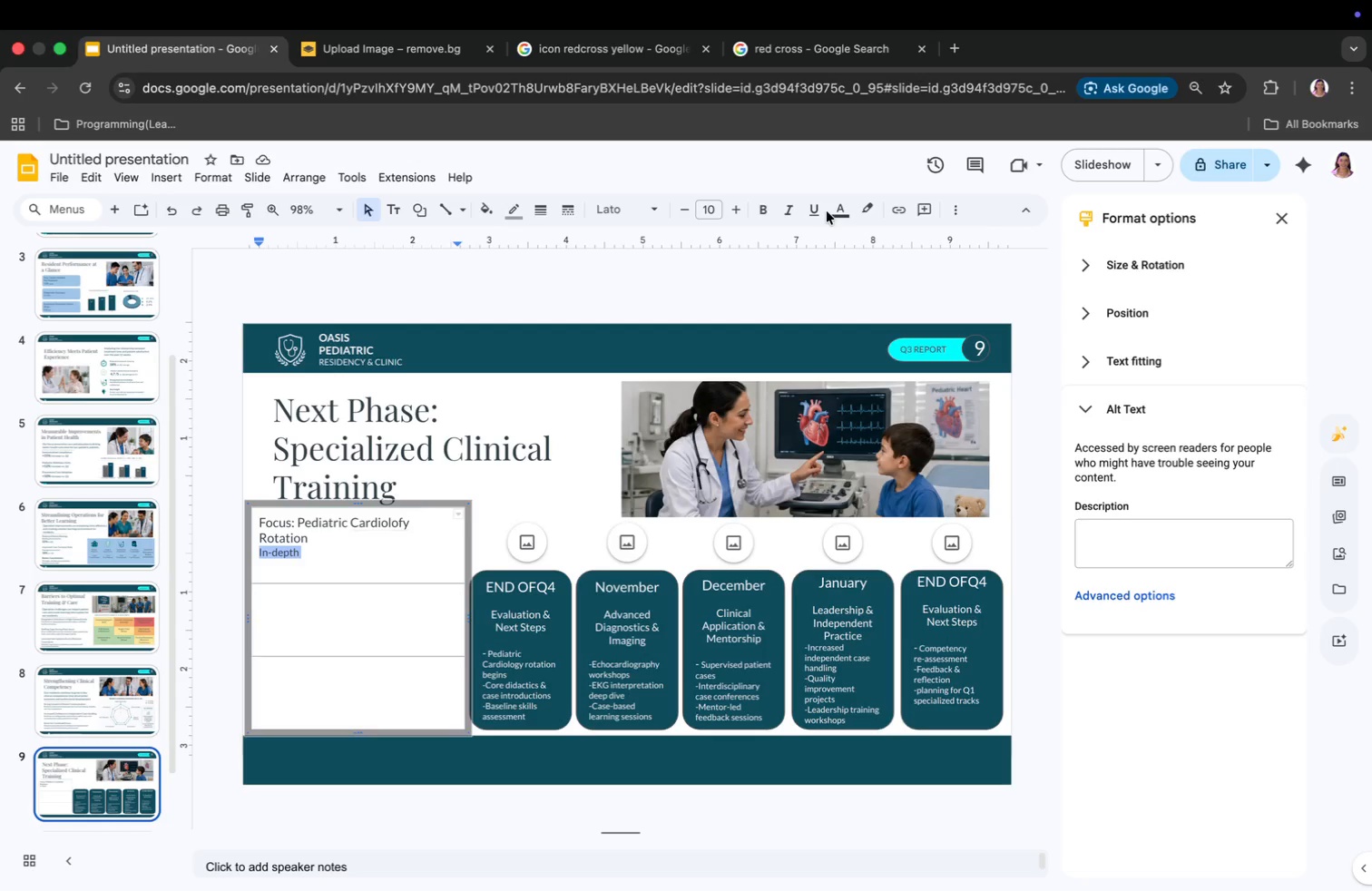 
left_click([837, 211])
 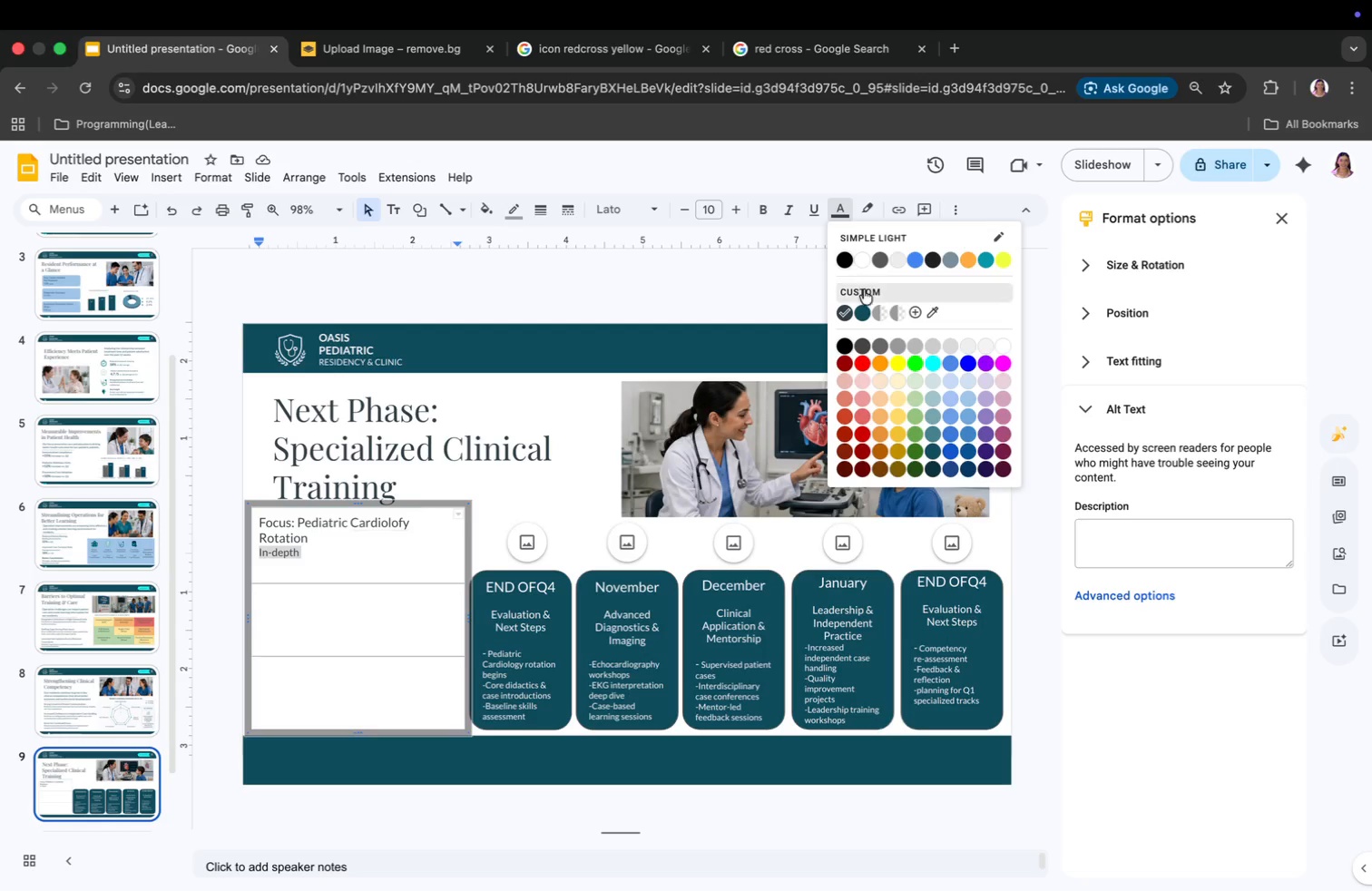 
left_click([864, 310])
 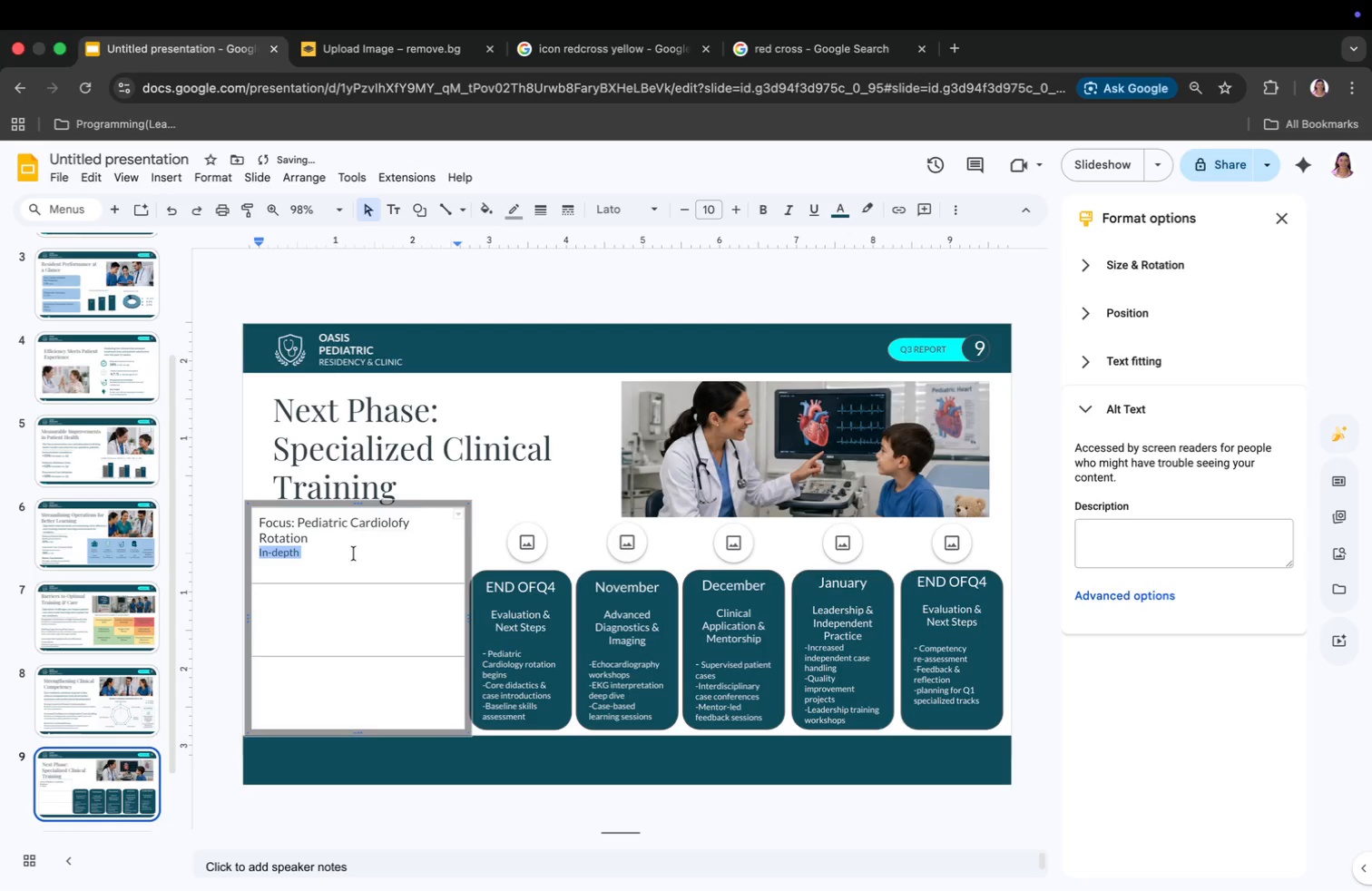 
left_click([340, 553])
 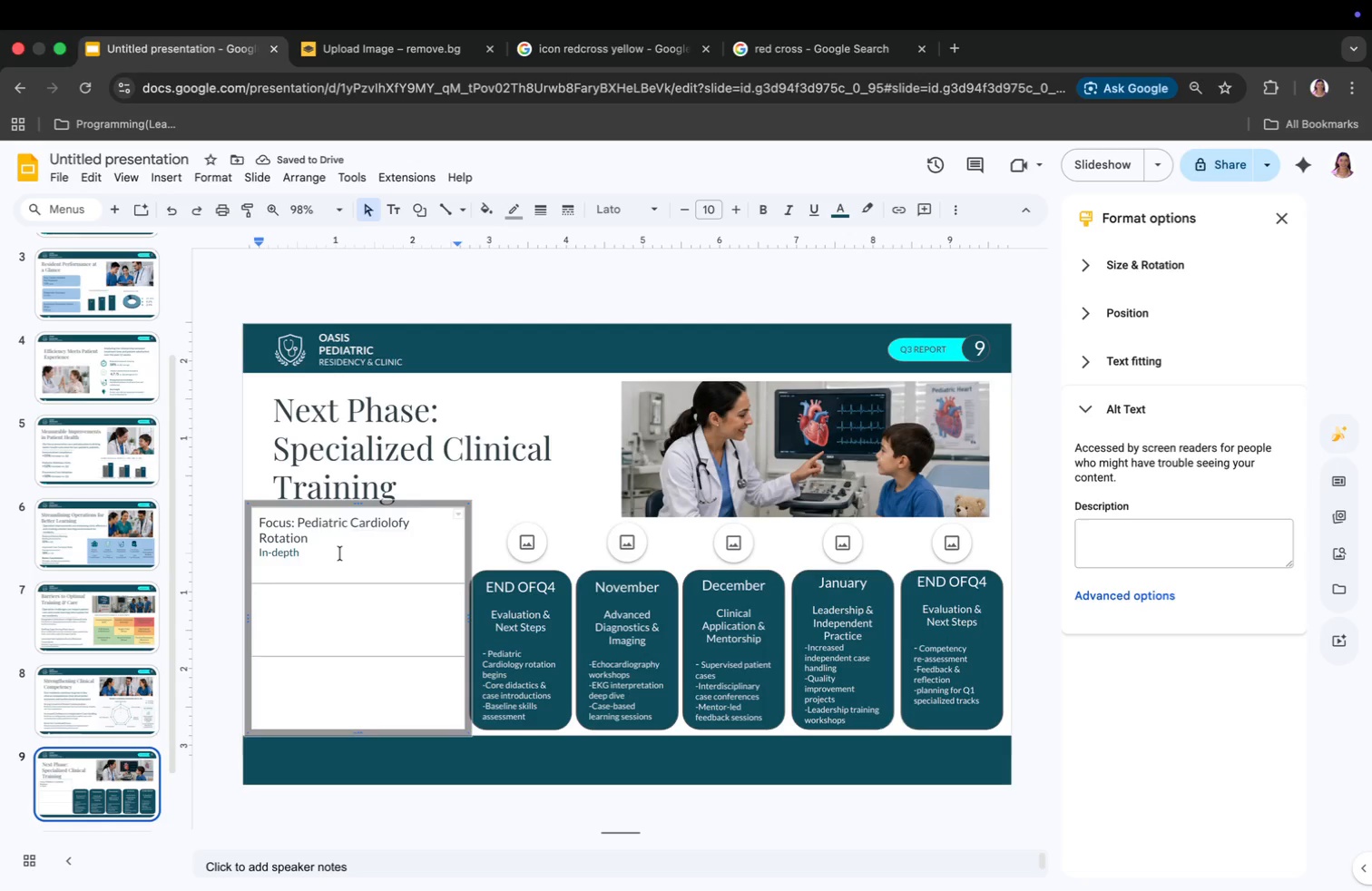 
type(training in congenital heart disease, echocardiography, and cardiology consults.)
 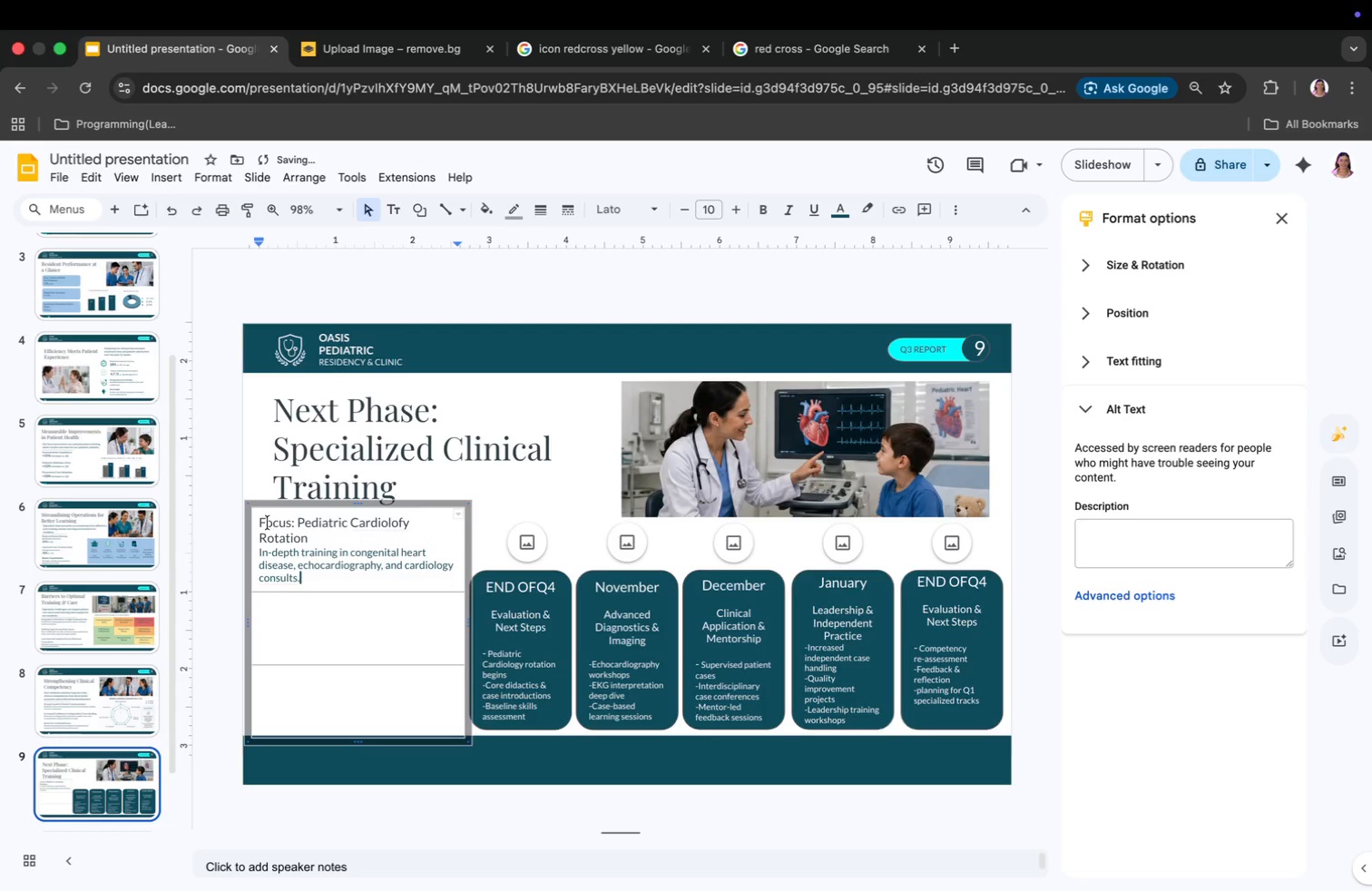 
left_click_drag(start_coordinate=[260, 523], to_coordinate=[299, 574])
 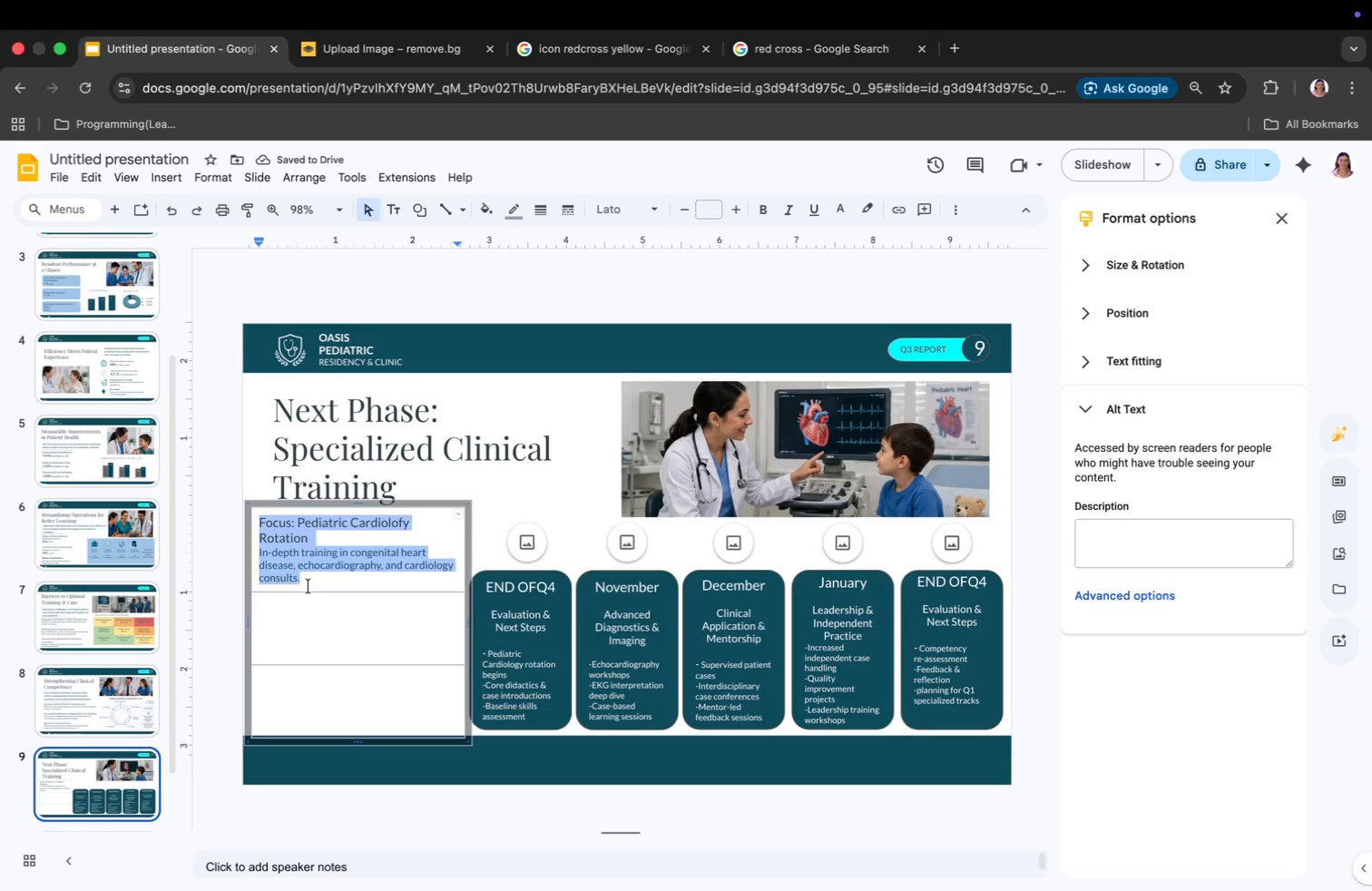 
left_click([309, 586])
 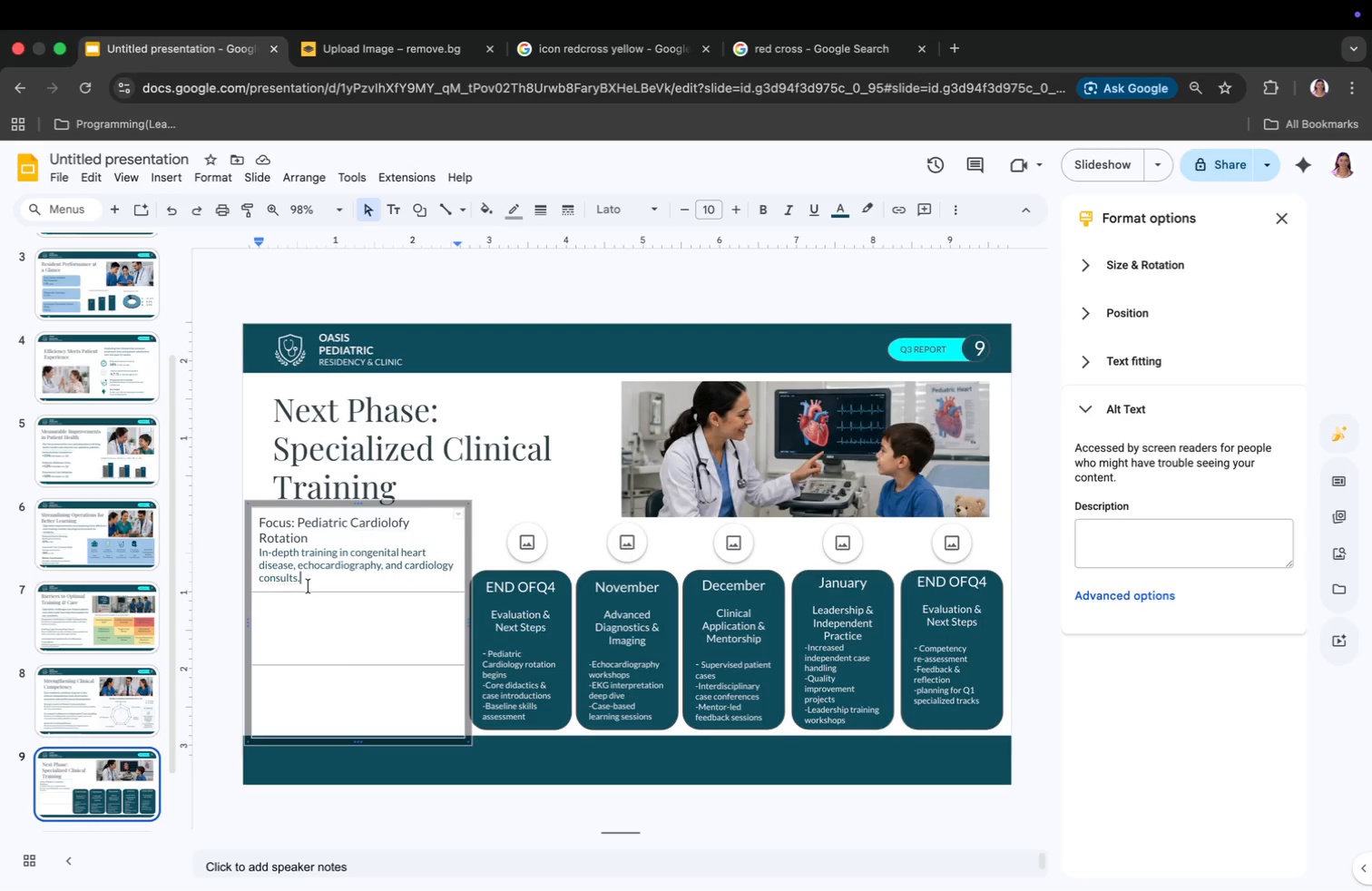 
wait(13.03)
 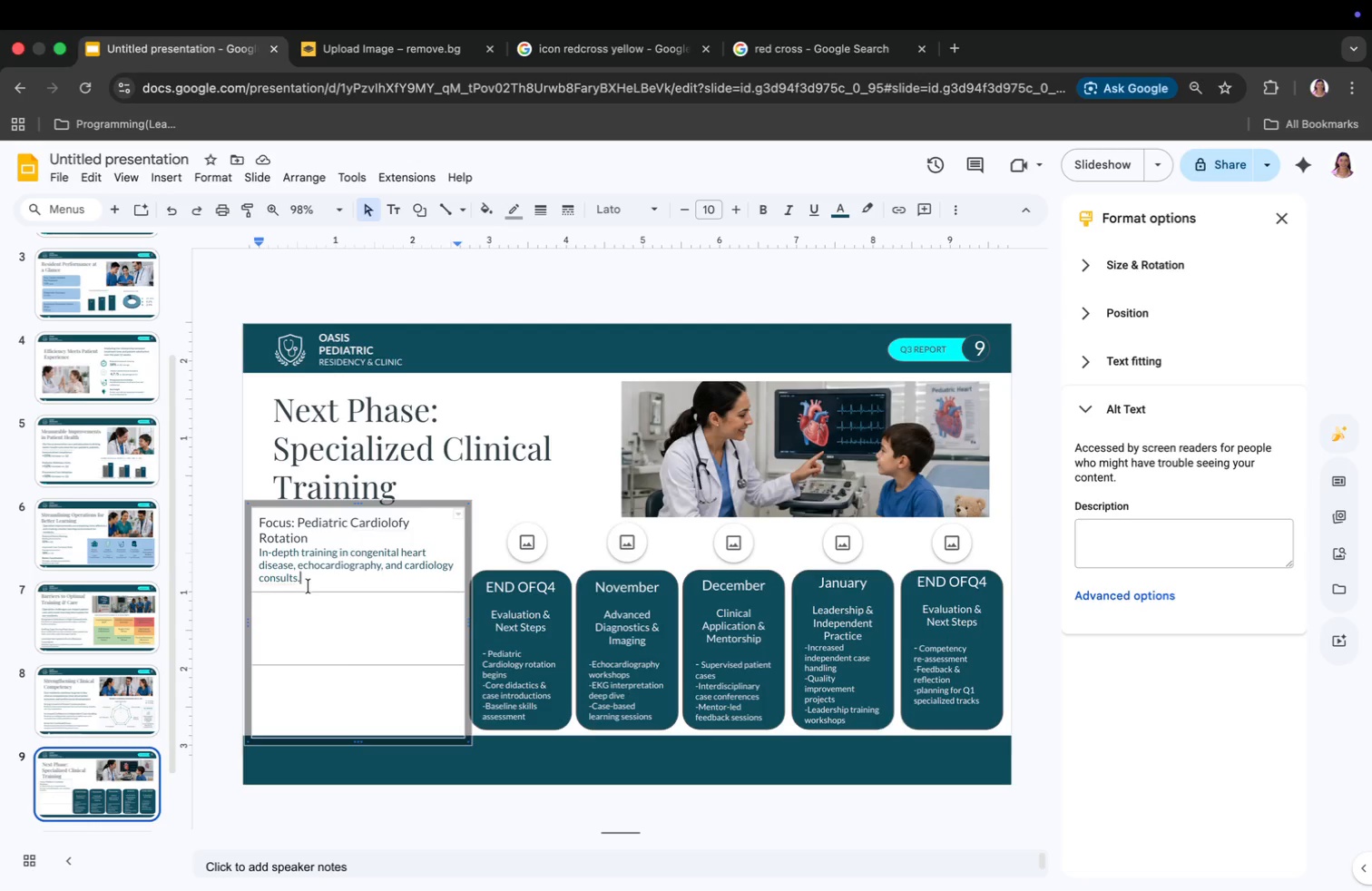 
left_click([279, 580])
 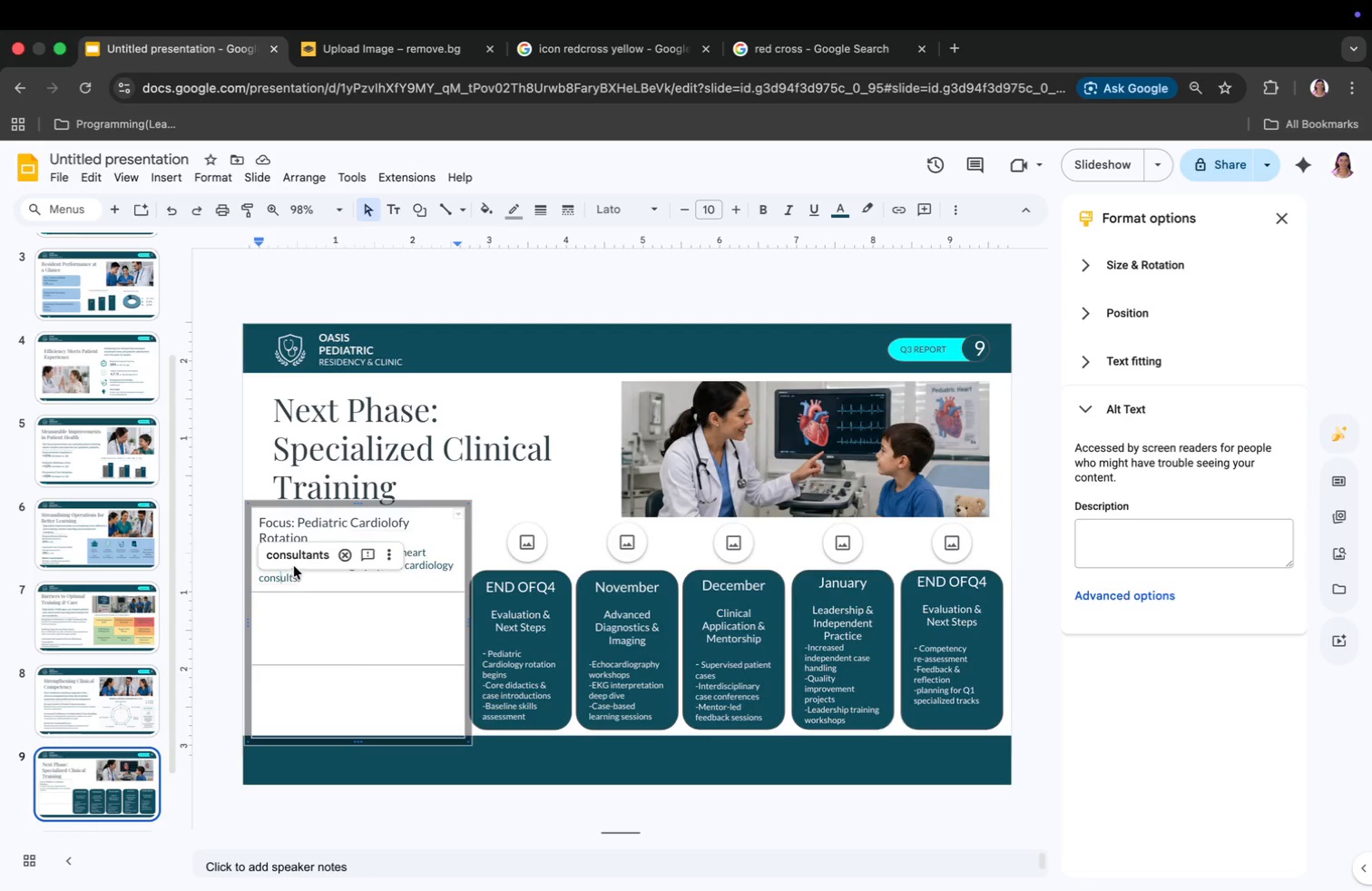 
left_click([305, 557])
 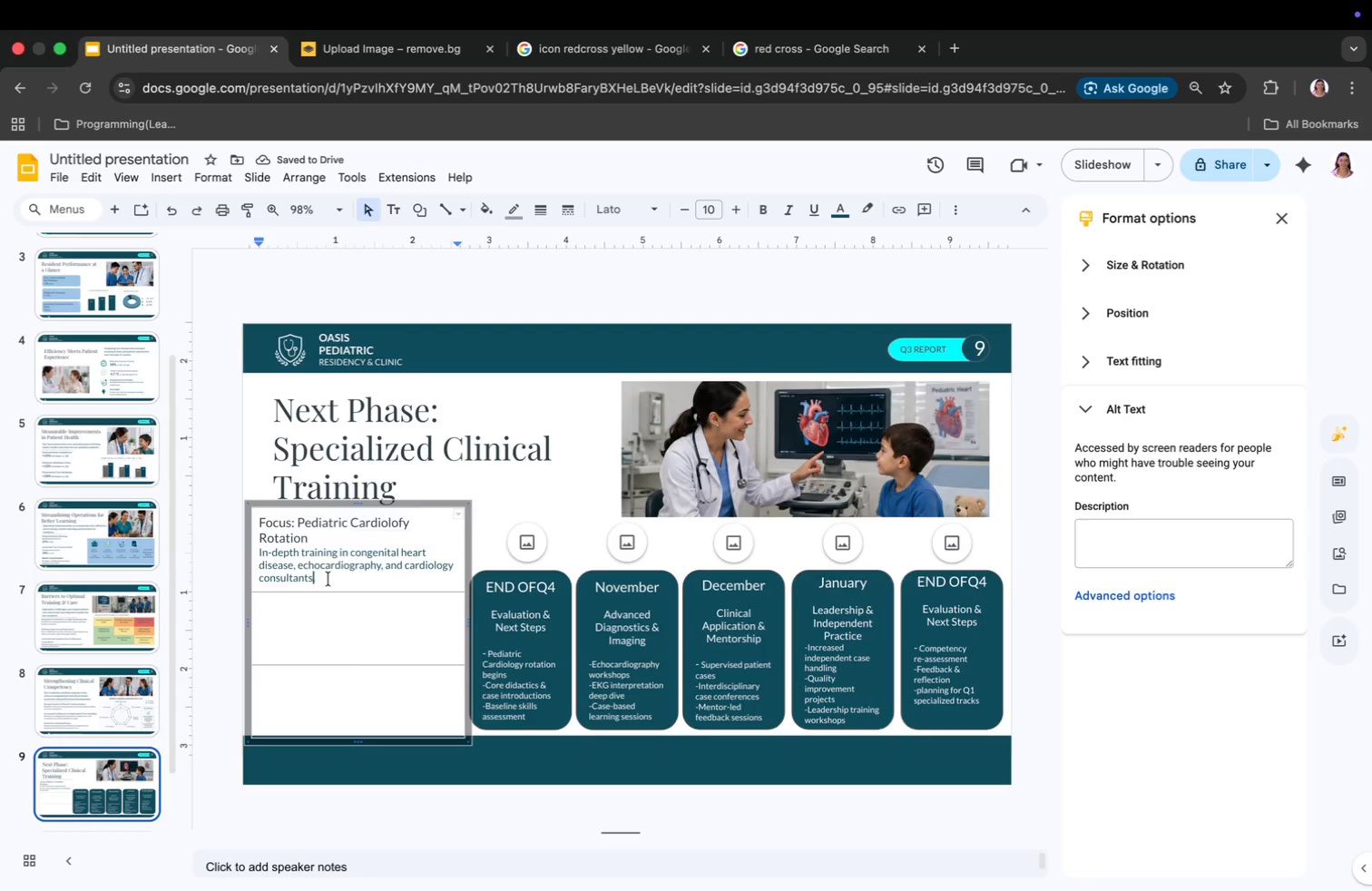 
left_click([390, 523])
 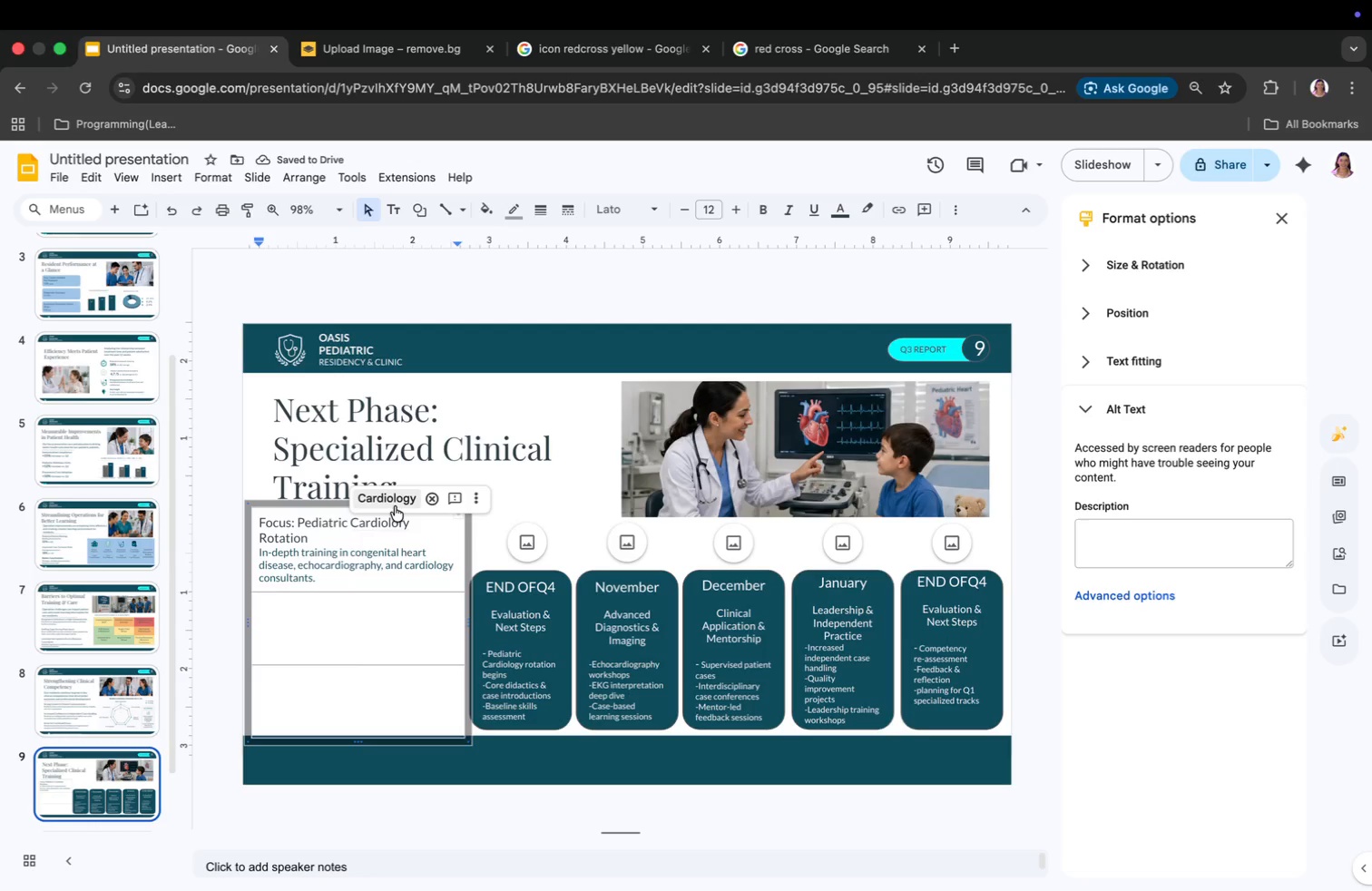 
left_click([395, 504])
 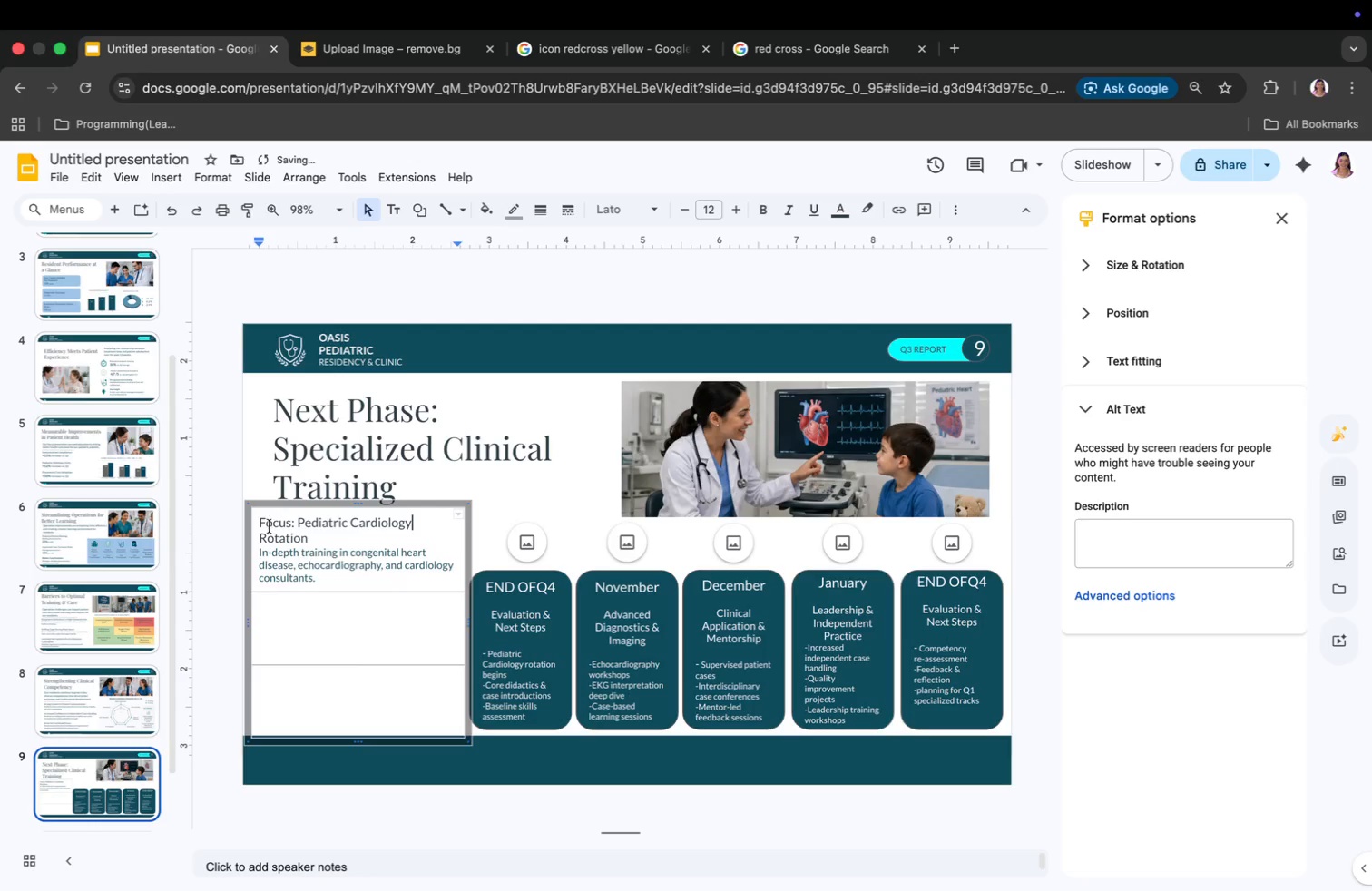 
left_click_drag(start_coordinate=[258, 525], to_coordinate=[350, 583])
 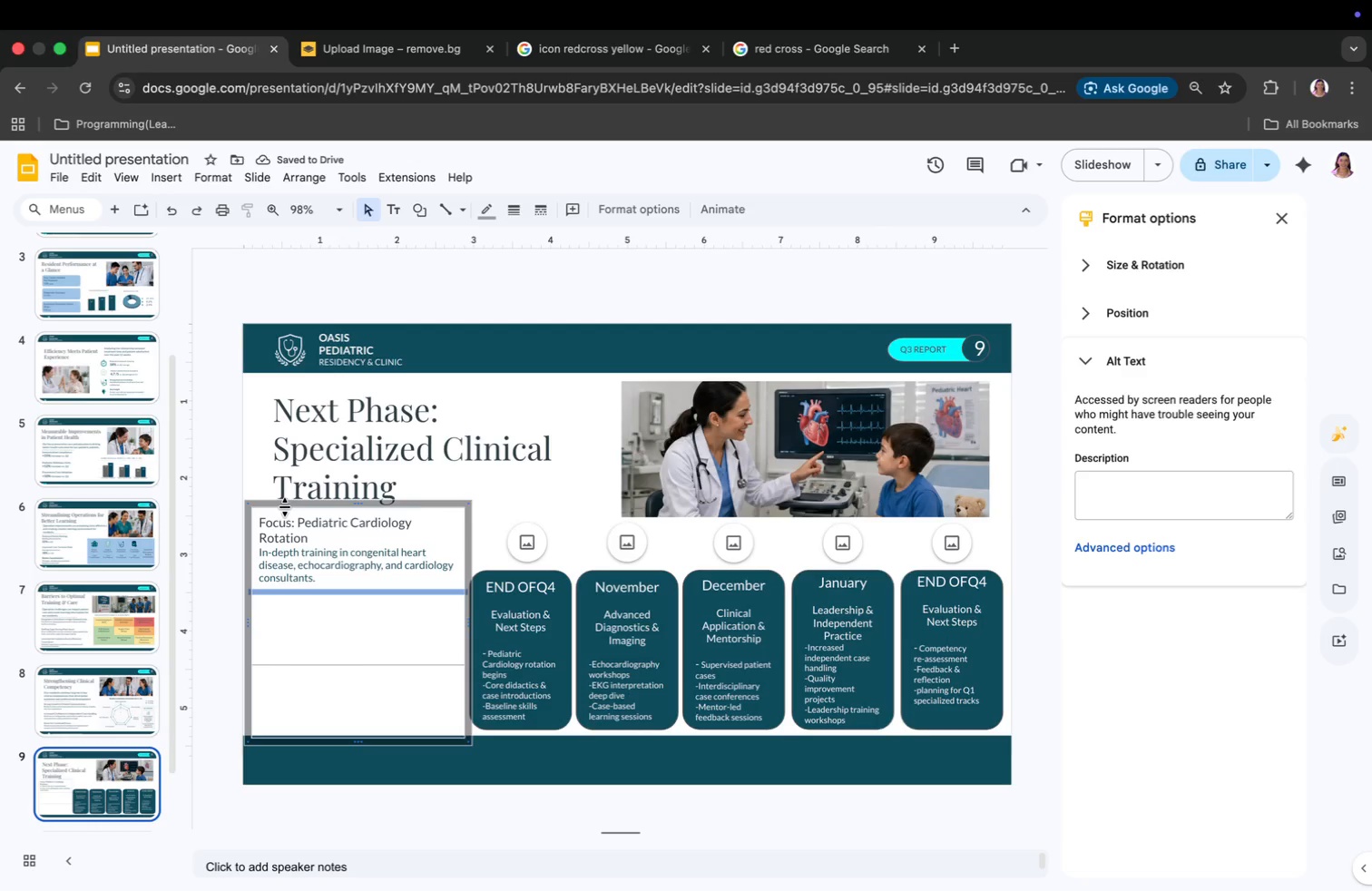 
left_click_drag(start_coordinate=[256, 516], to_coordinate=[409, 670])
 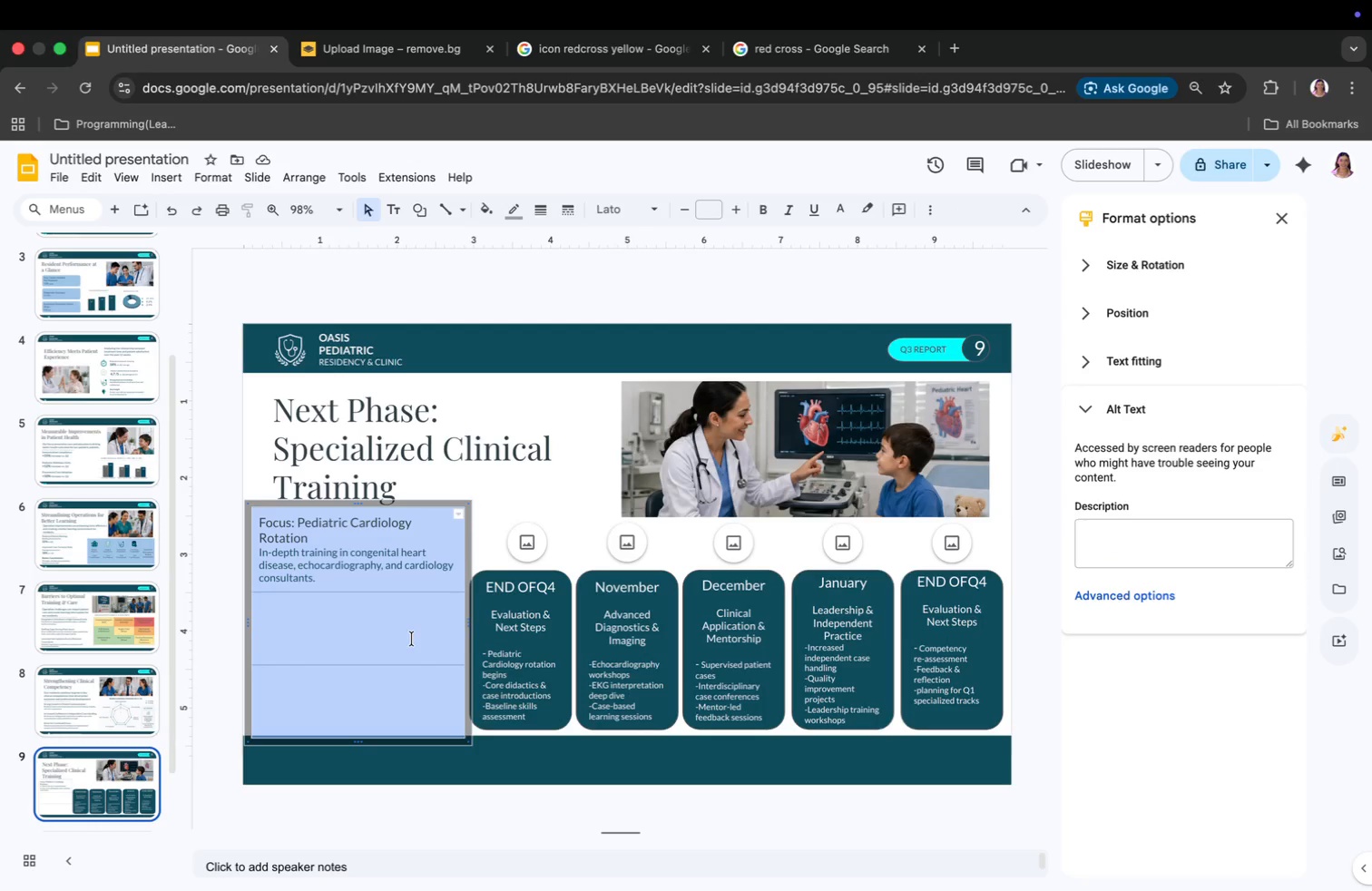 
left_click([414, 632])
 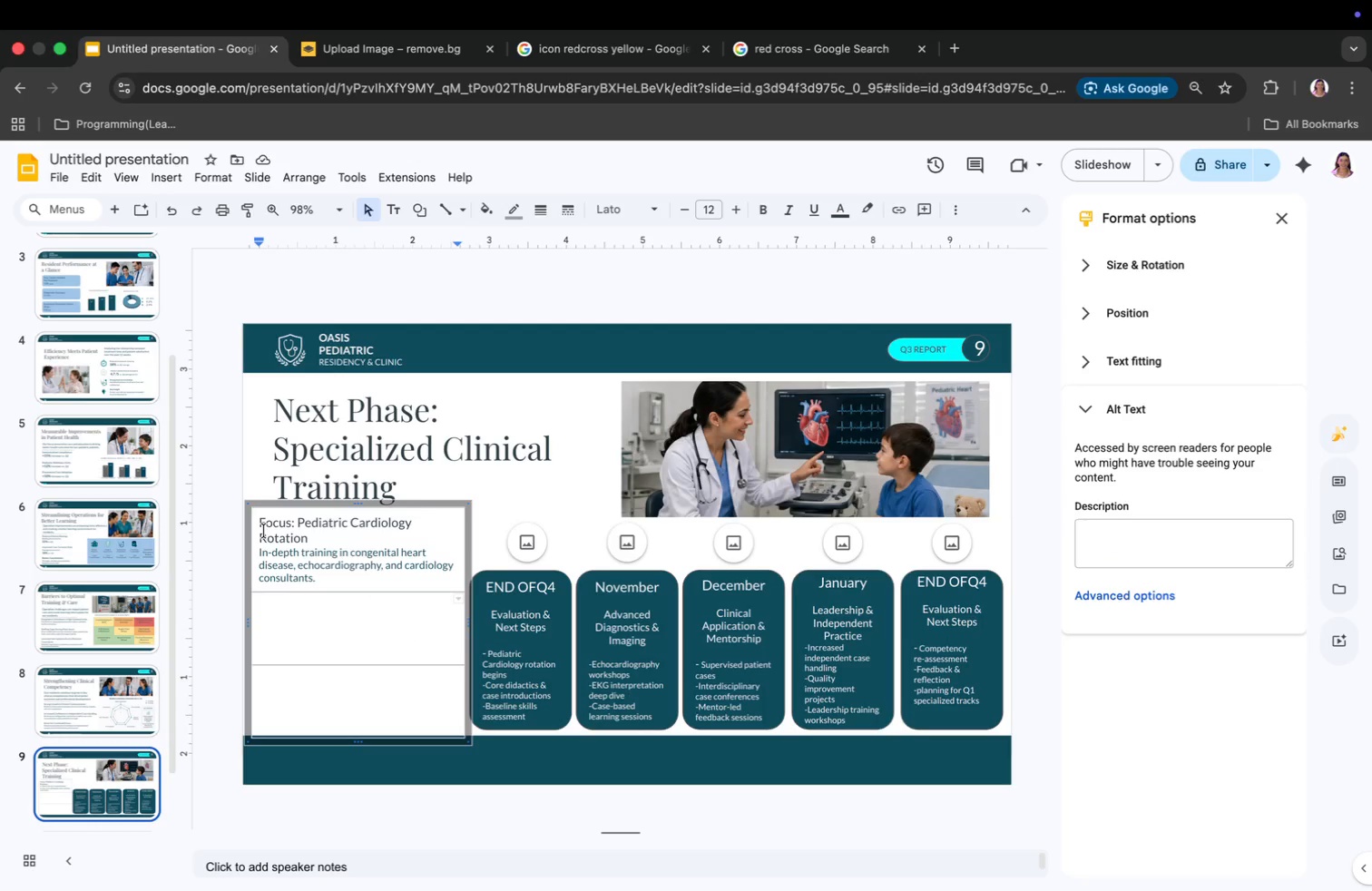 
left_click_drag(start_coordinate=[258, 523], to_coordinate=[325, 583])
 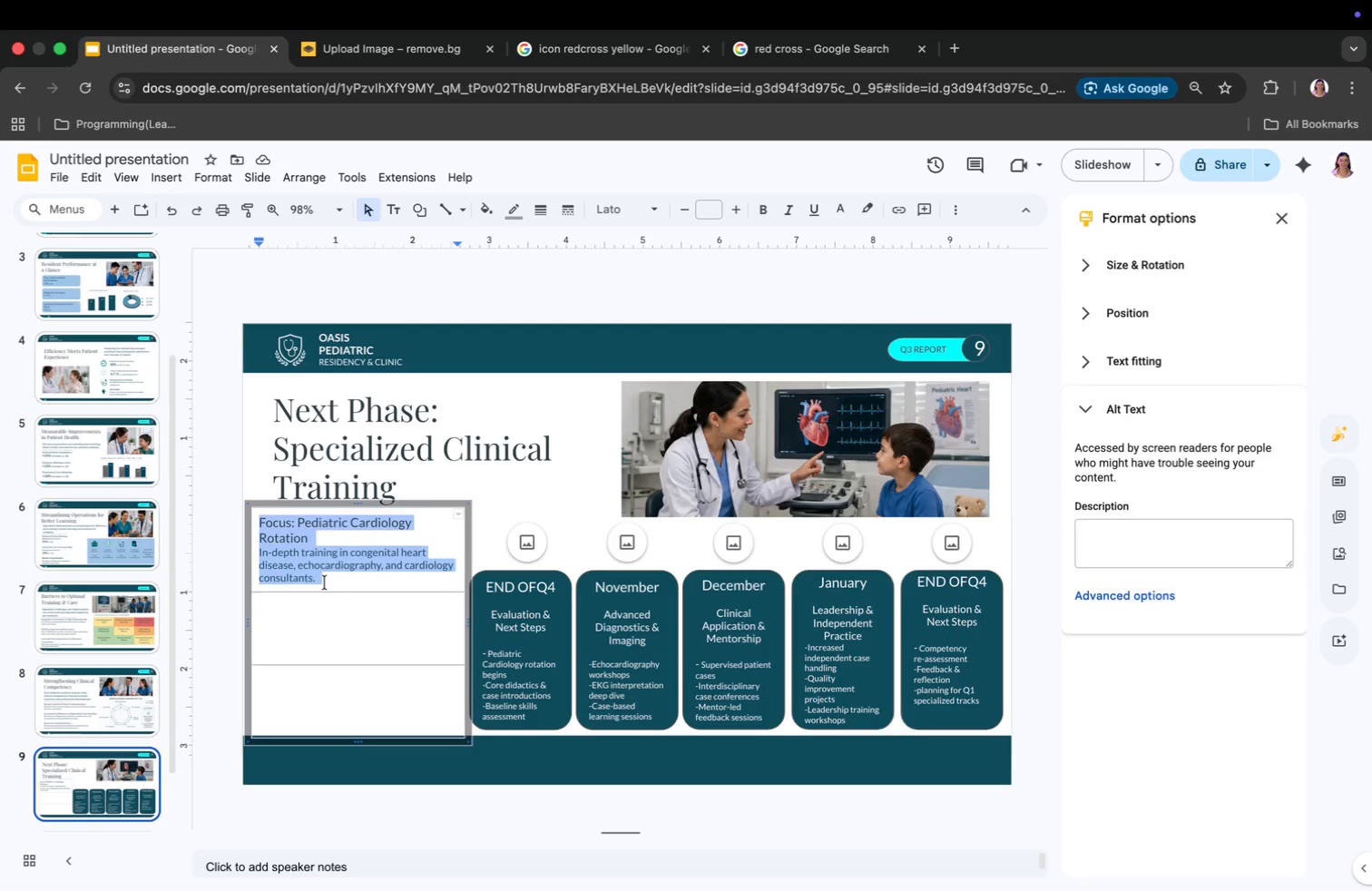 
key(Meta+C)
 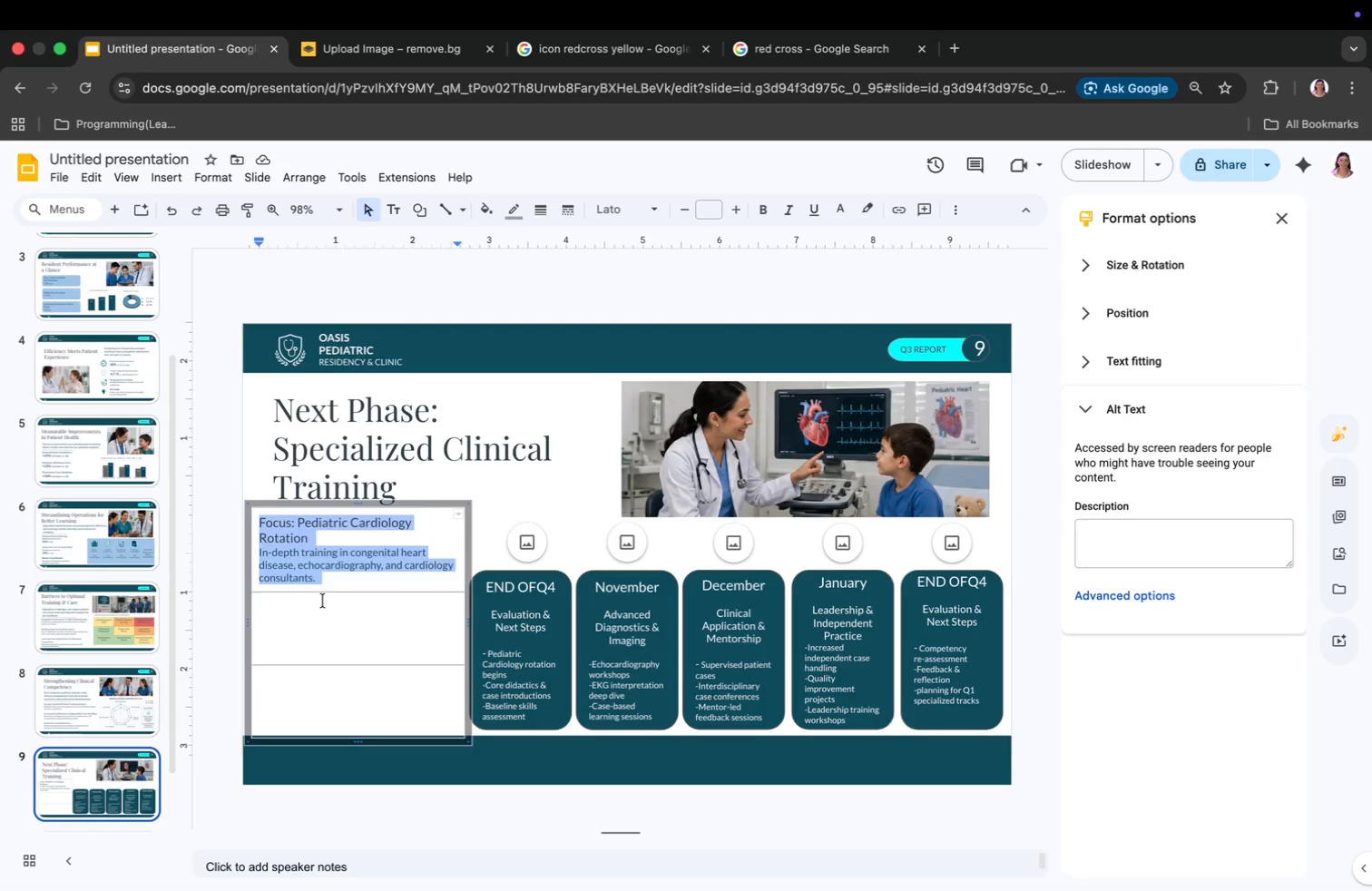 
left_click([328, 610])
 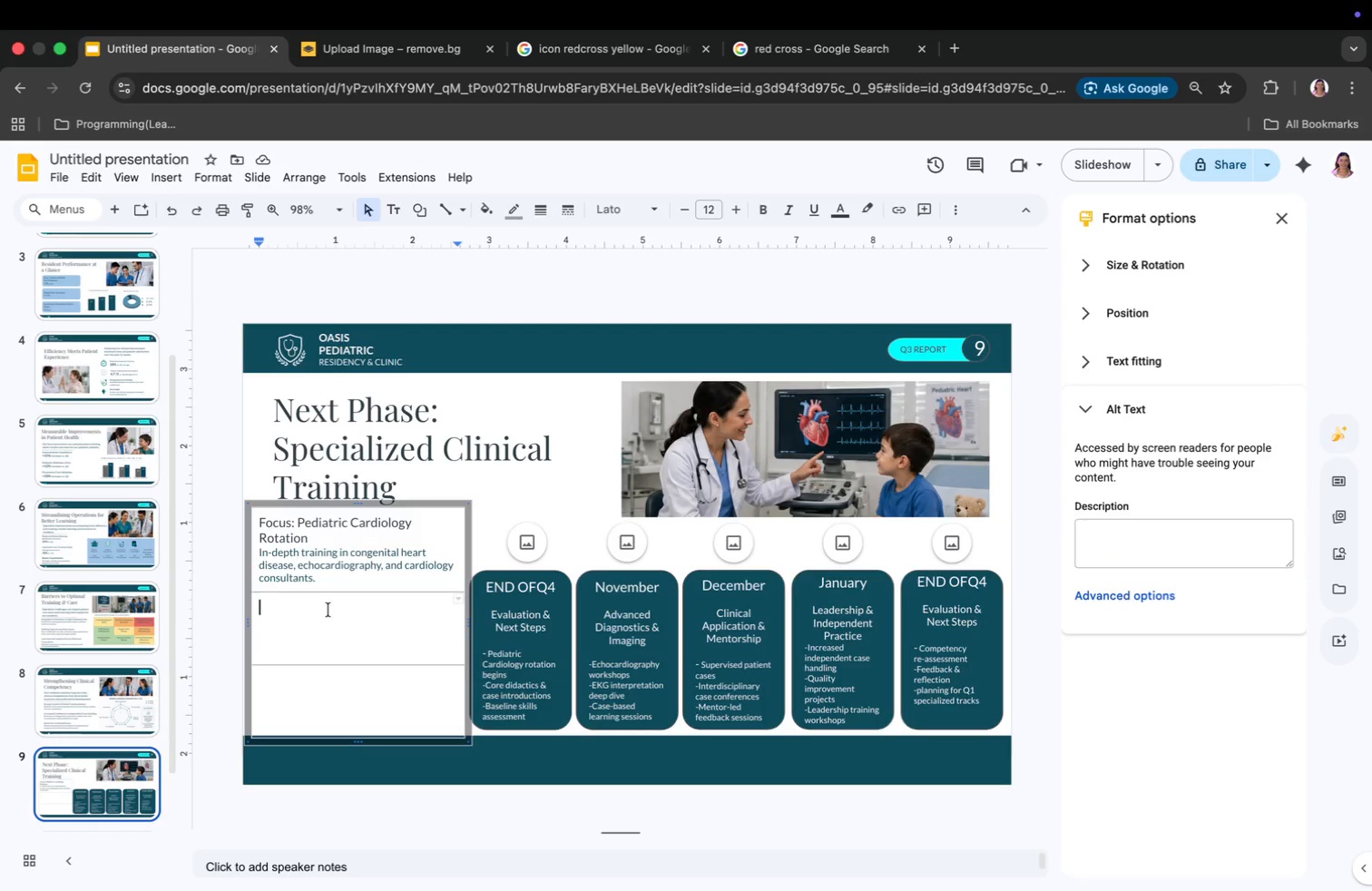 
key(Meta+V)
 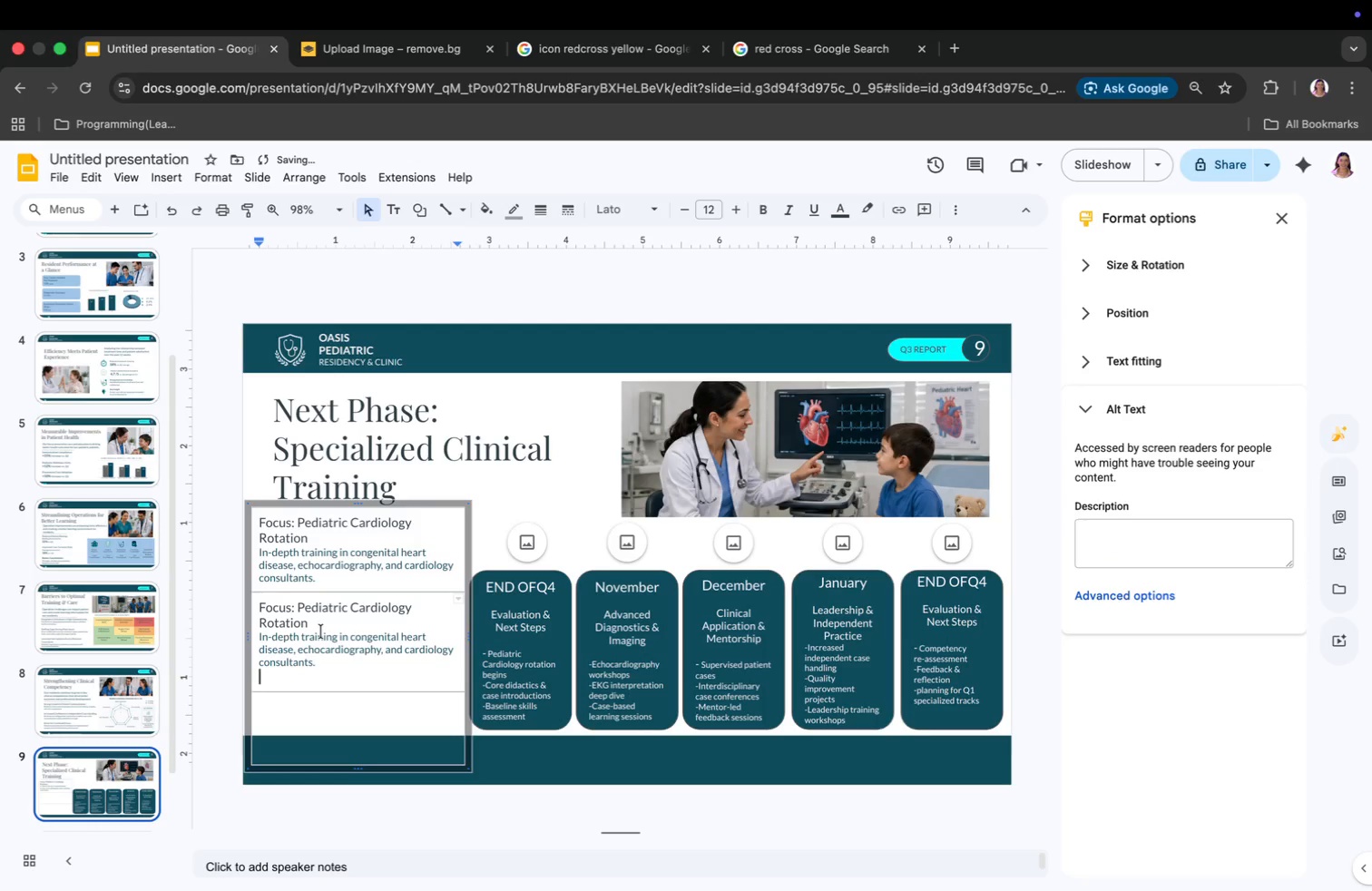 
key(Backspace)
 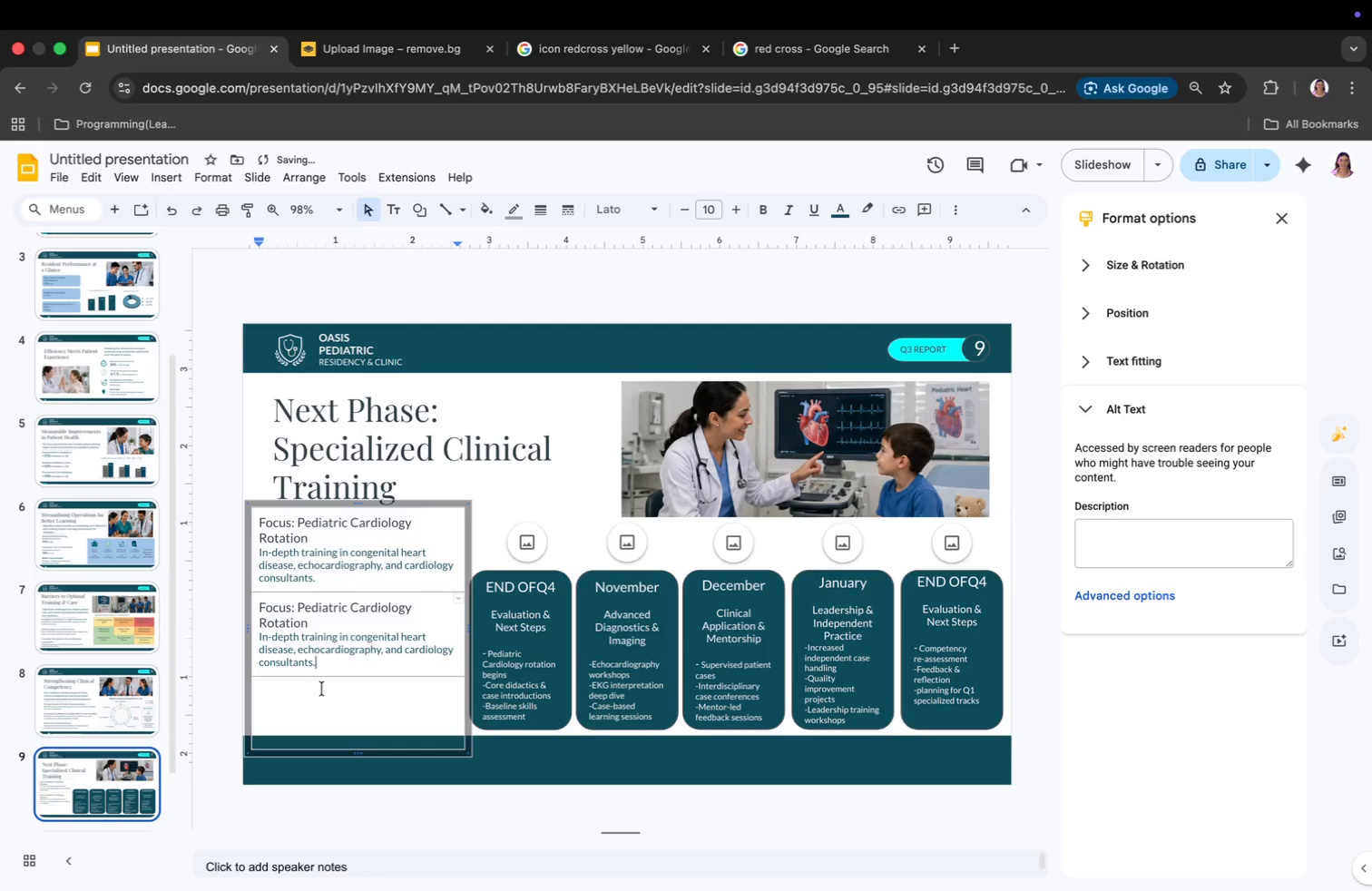 
left_click([322, 689])
 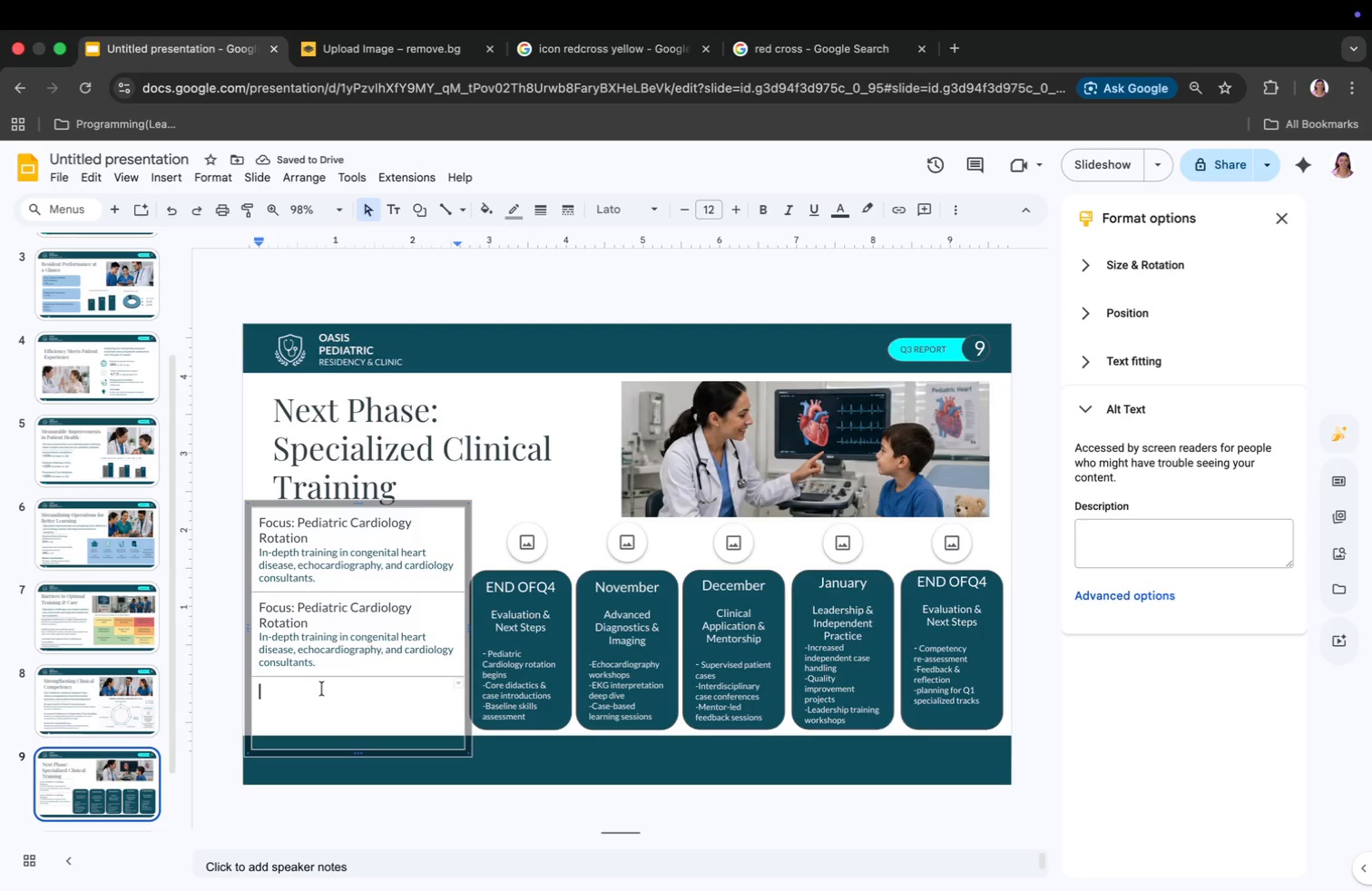 
key(Meta+V)
 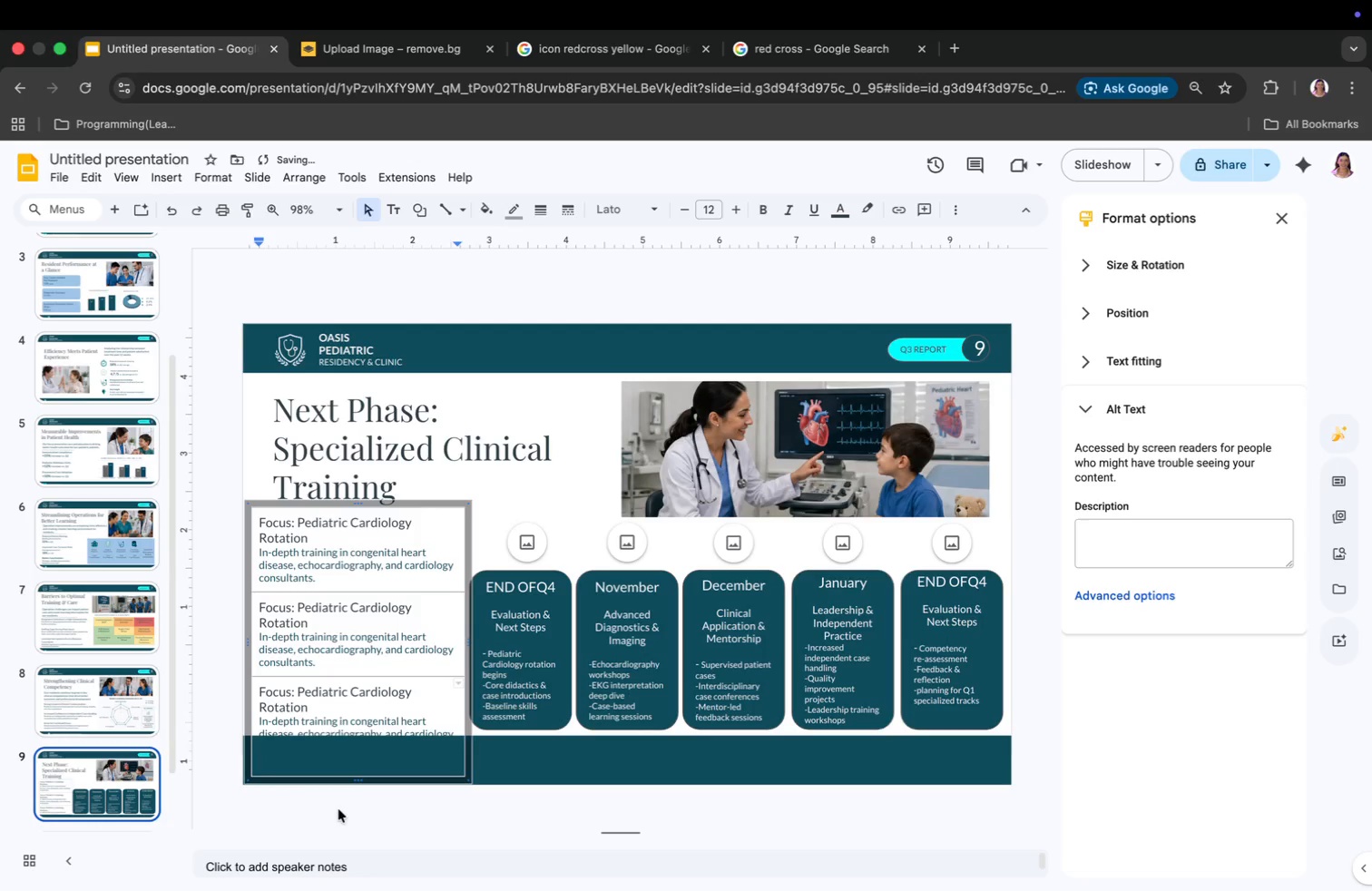 
key(Backspace)
 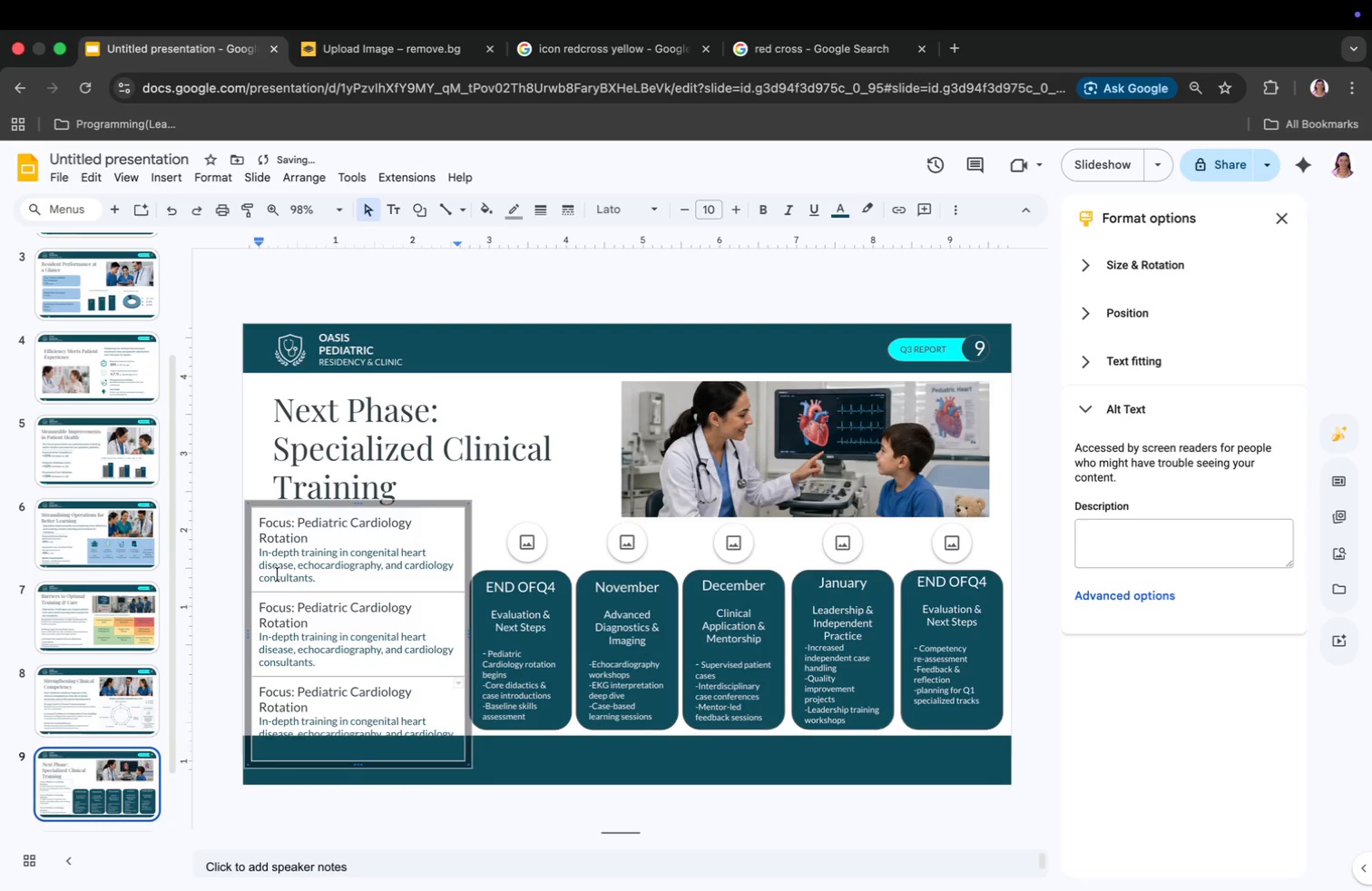 
left_click([273, 609])
 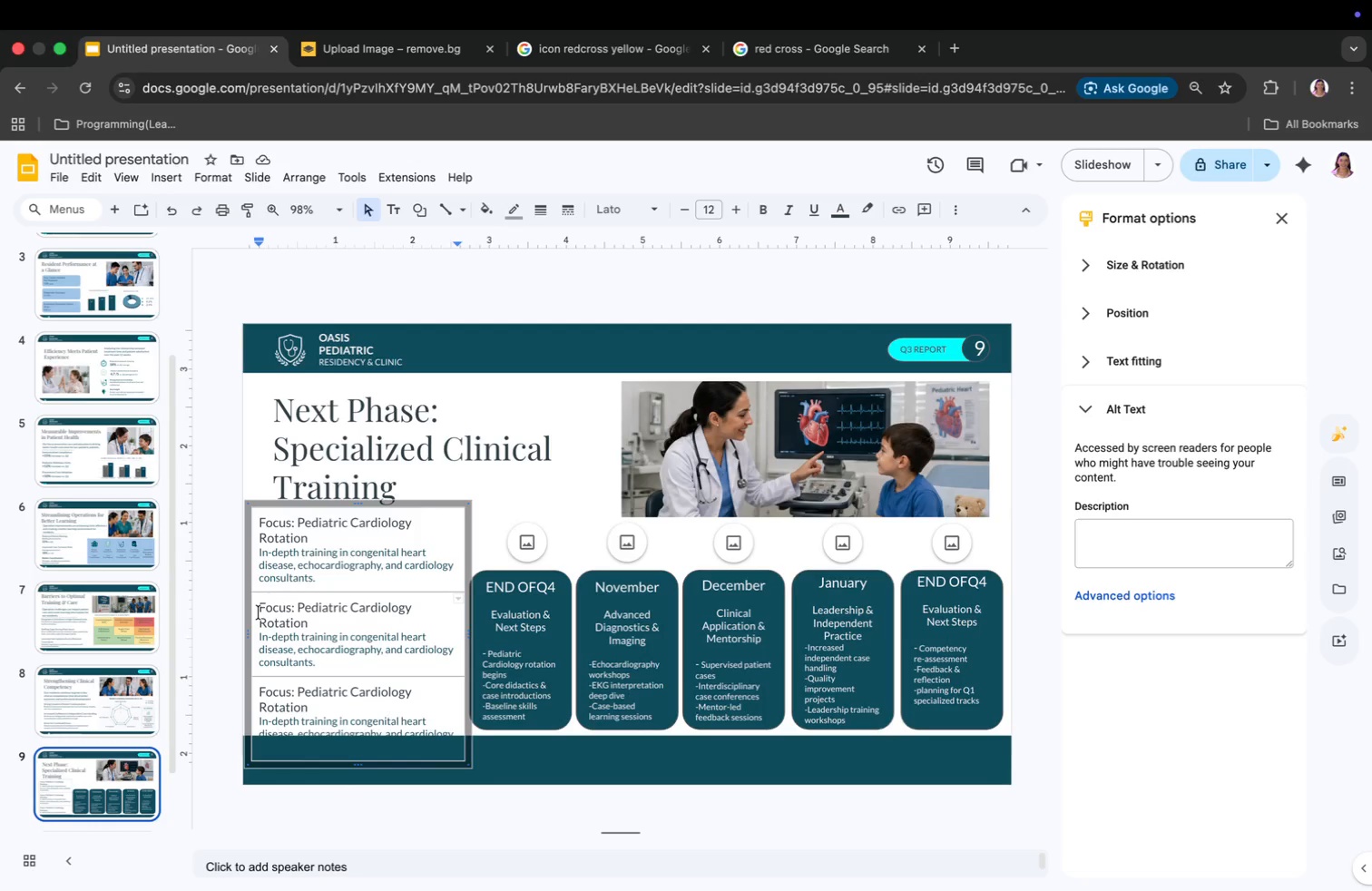 
left_click_drag(start_coordinate=[259, 612], to_coordinate=[312, 622])
 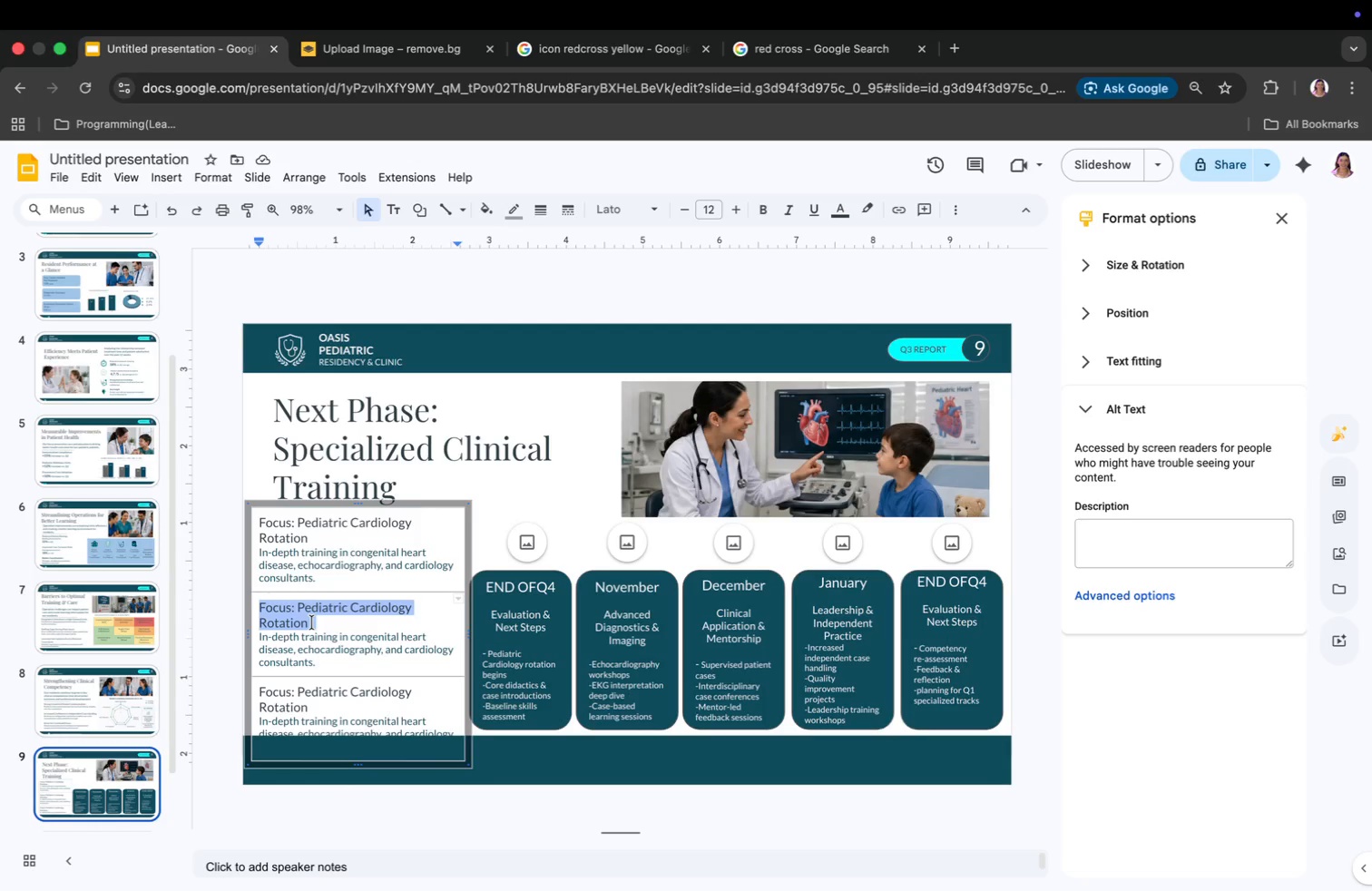 
type(Advanced Diagnostic Exposure)
 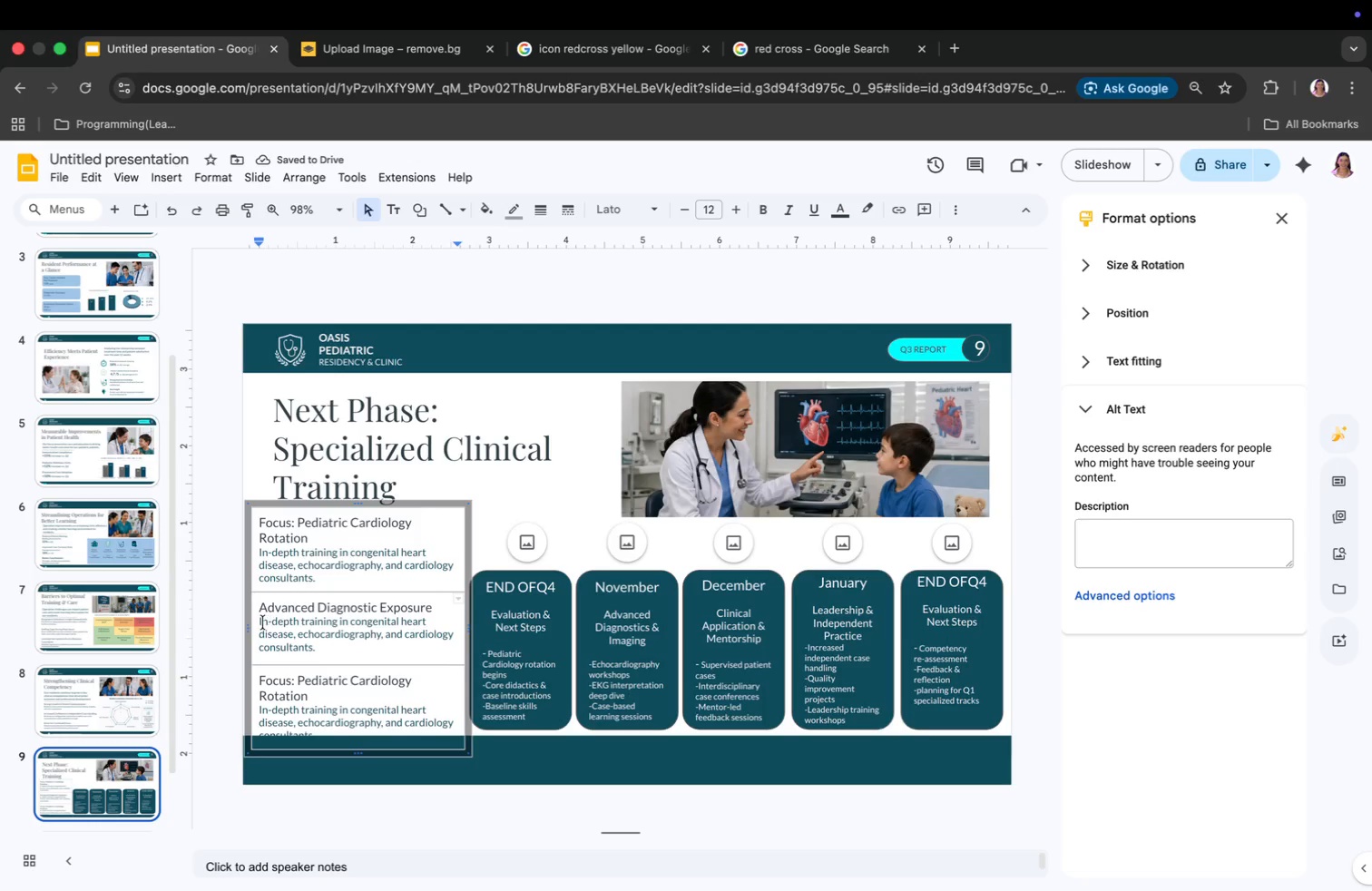 
left_click_drag(start_coordinate=[259, 622], to_coordinate=[321, 651])
 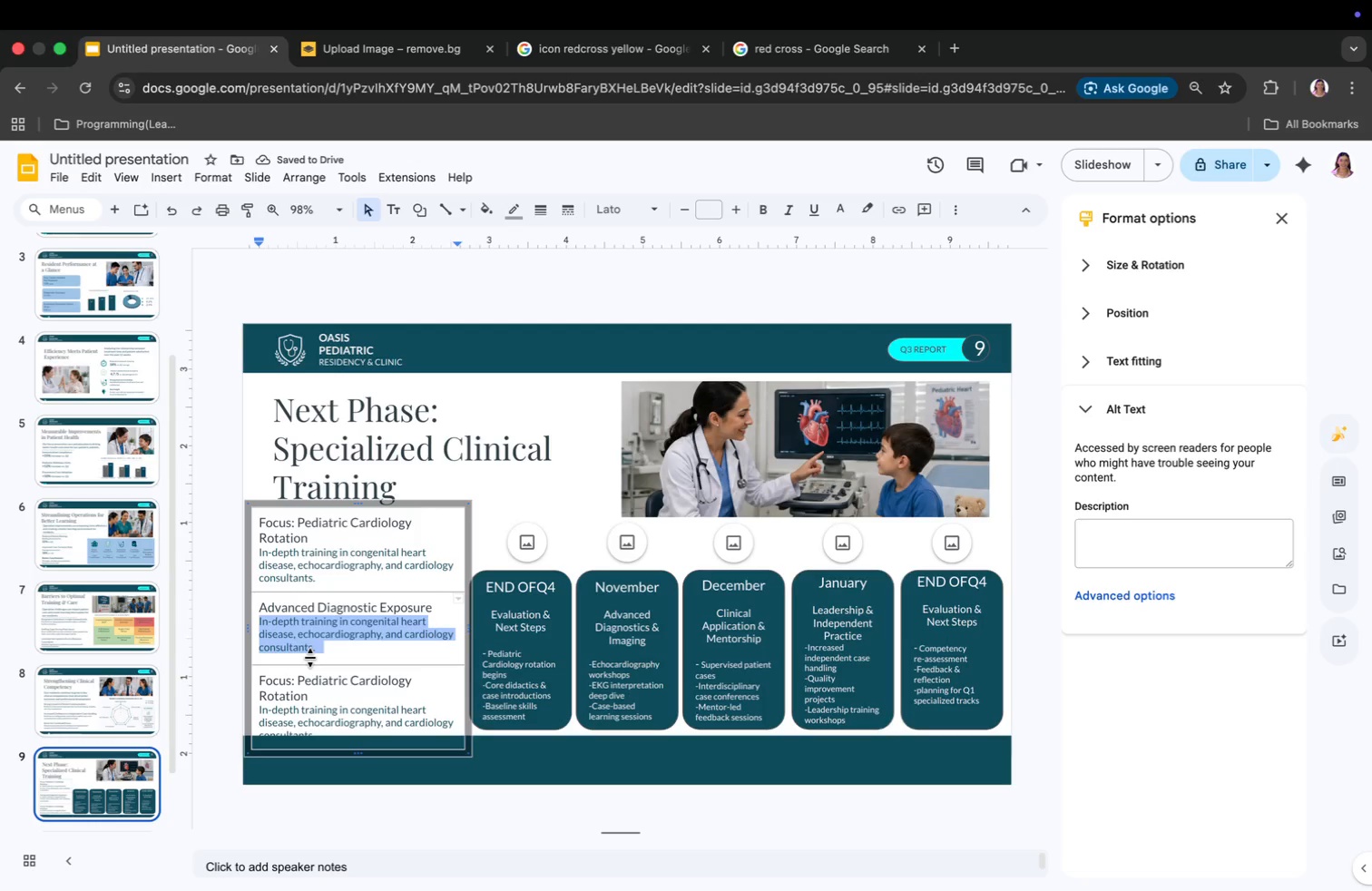 
type(Greater access to imaging, EKG analysis and specialized testing.)
 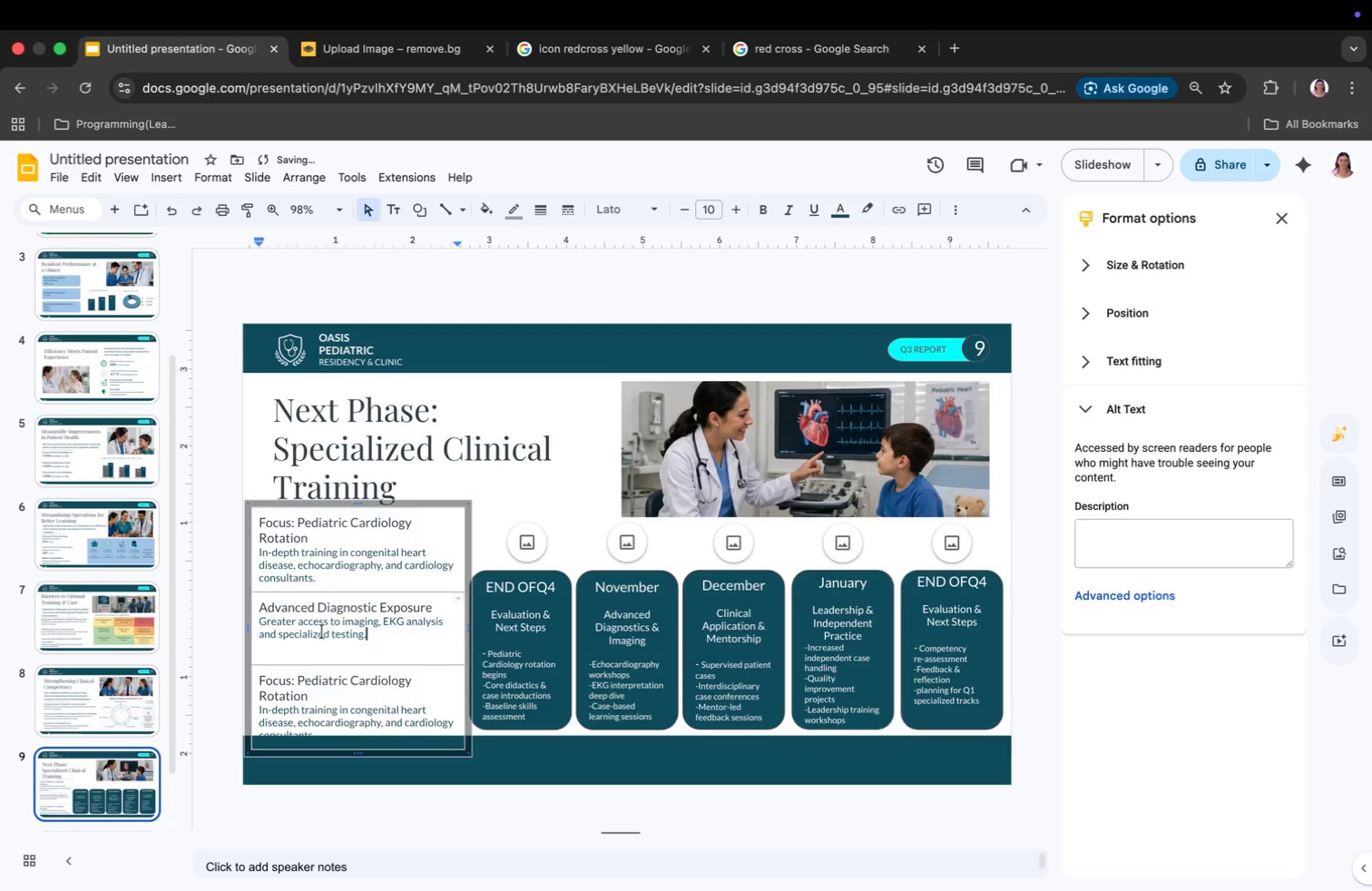 
left_click([316, 651])